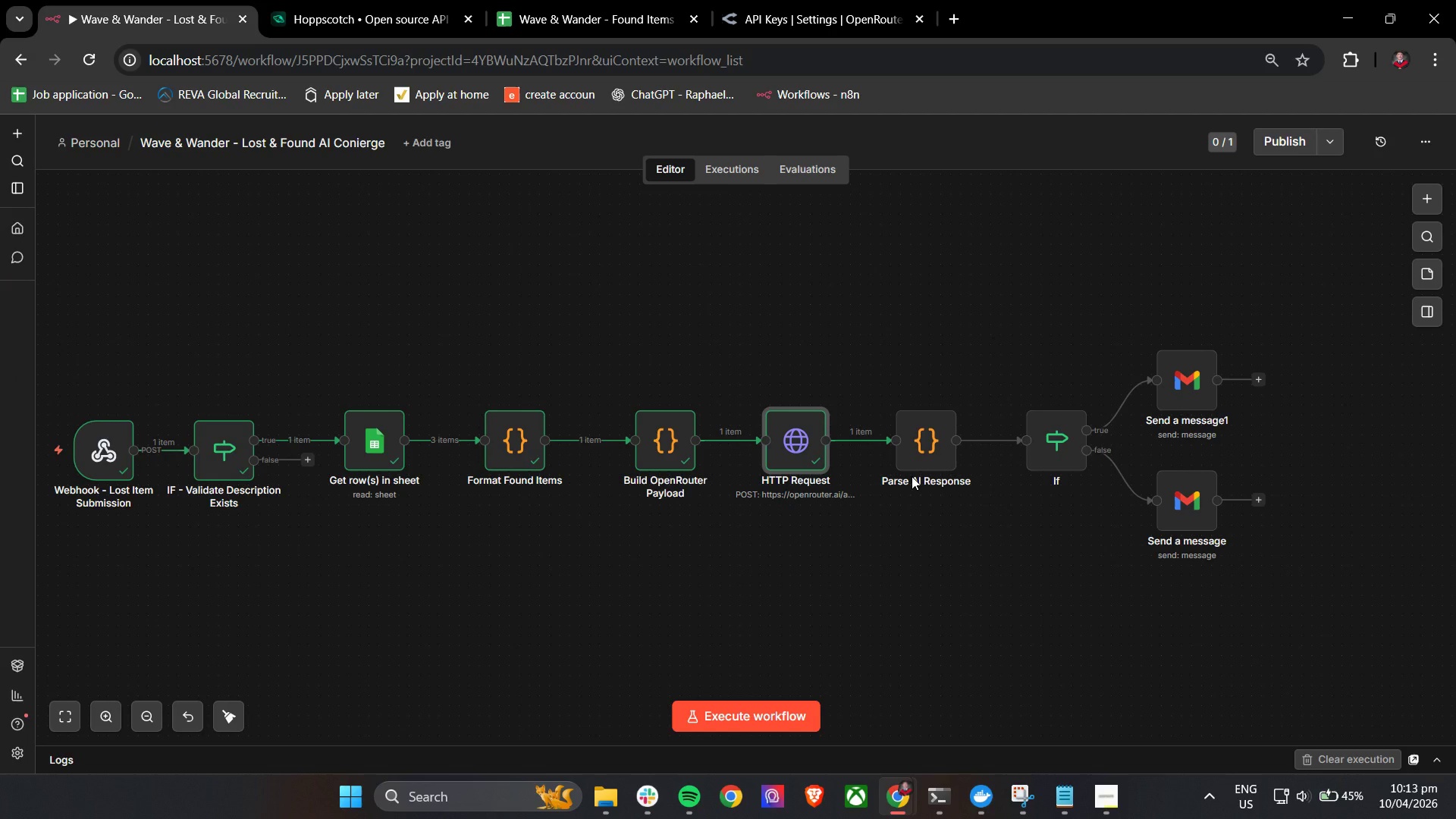 
wait(9.89)
 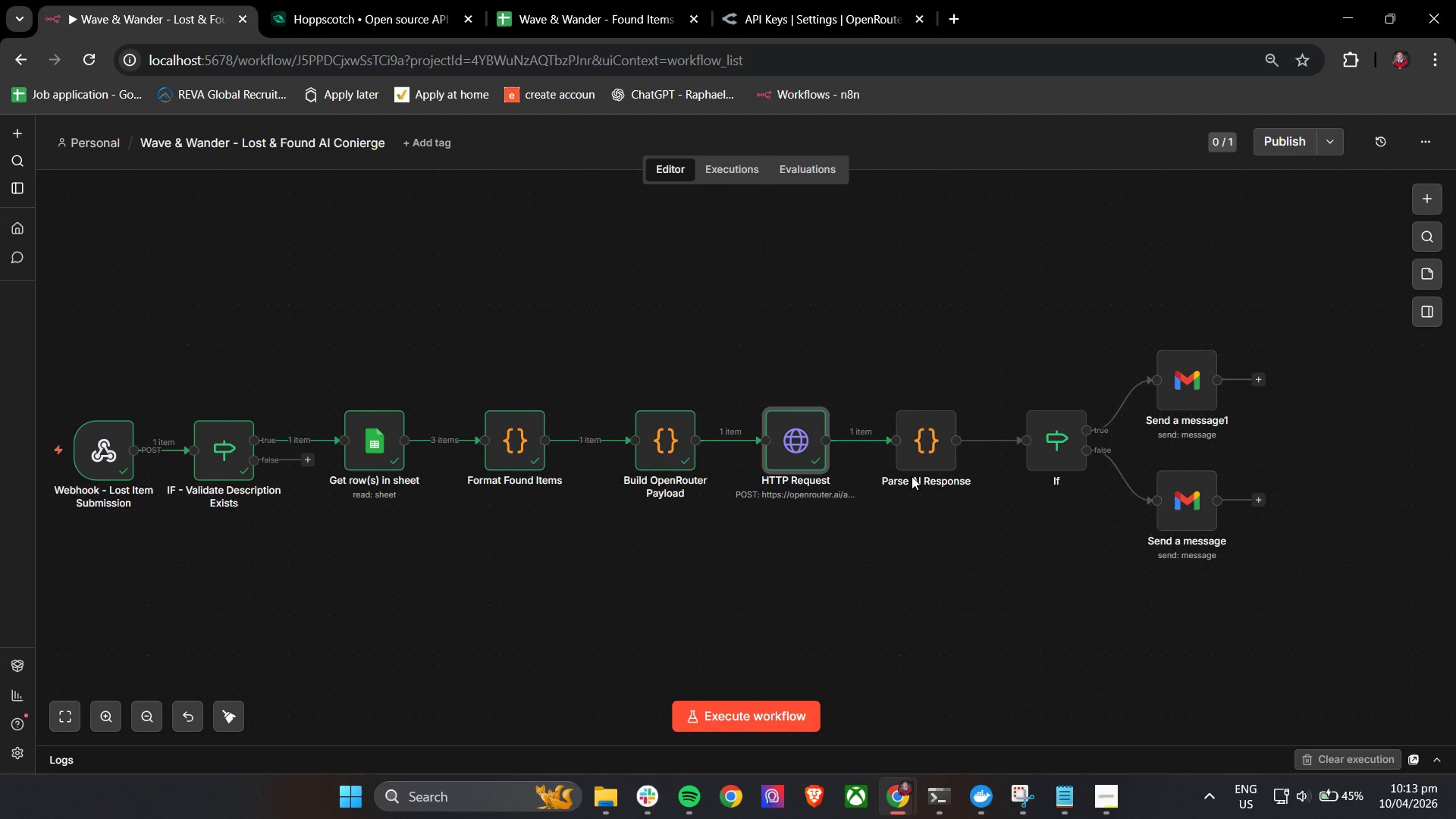 
left_click([633, 790])
 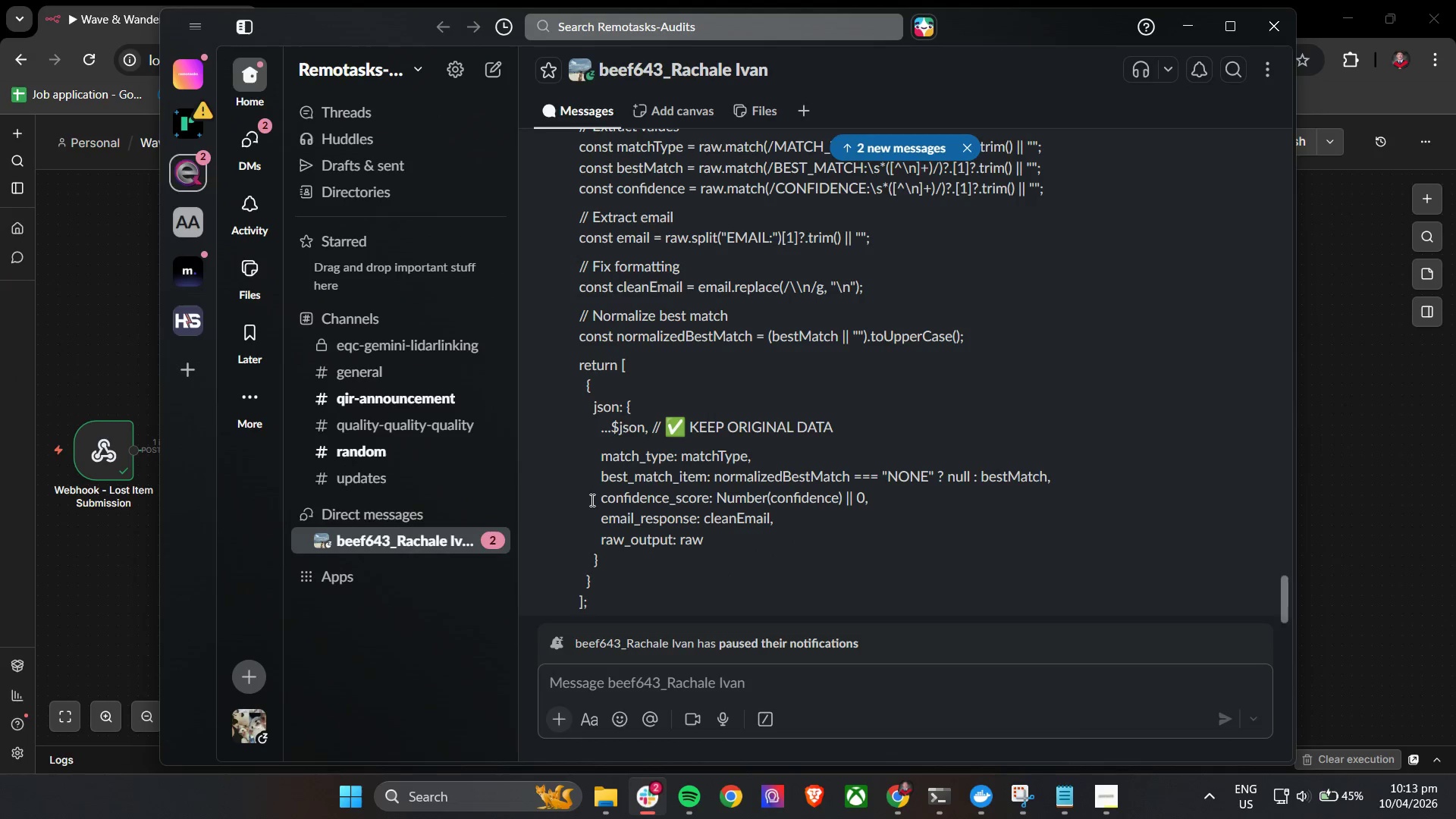 
scroll: coordinate [591, 500], scroll_direction: up, amount: 1.0
 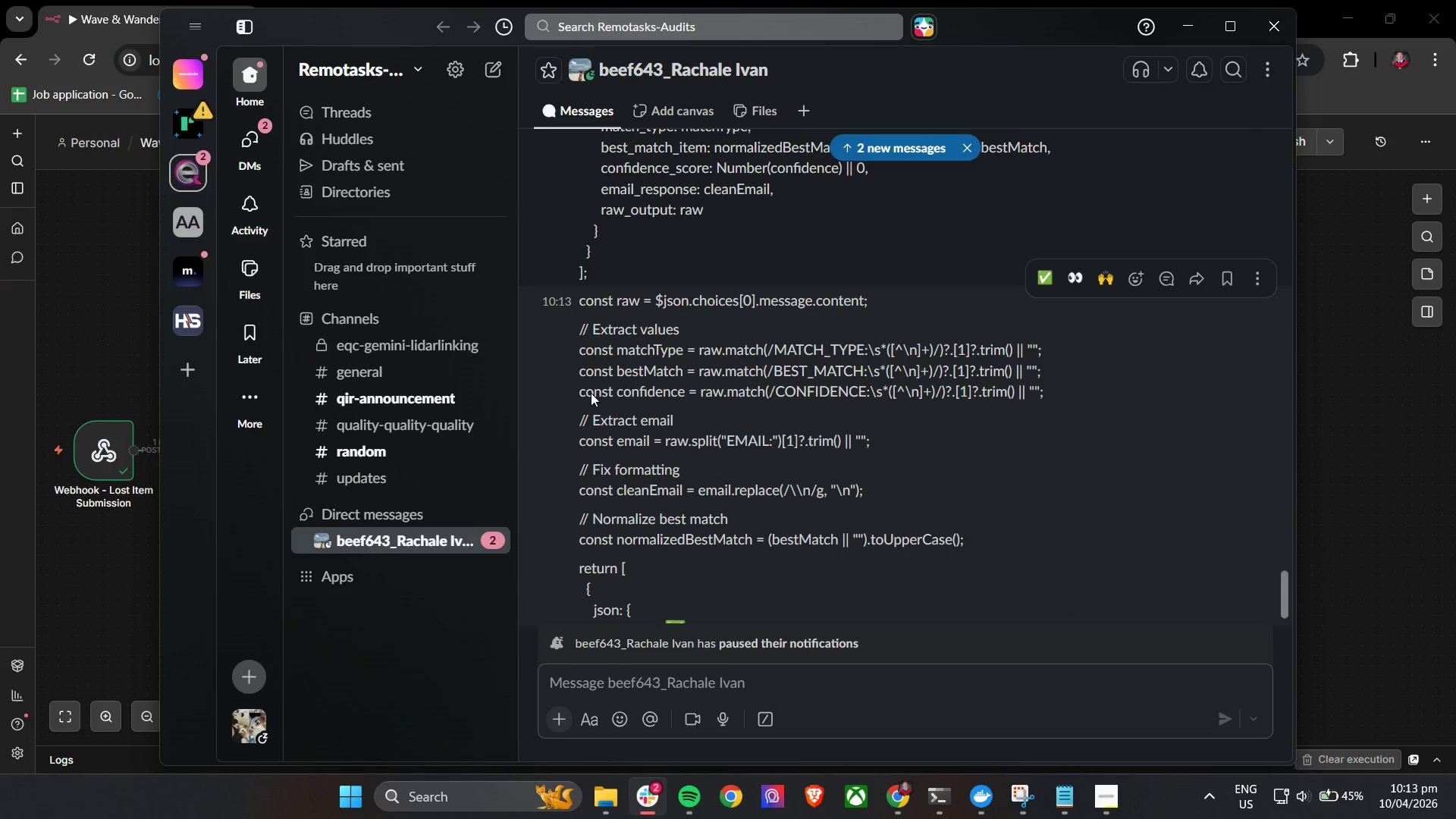 
scroll: coordinate [582, 509], scroll_direction: down, amount: 8.0
 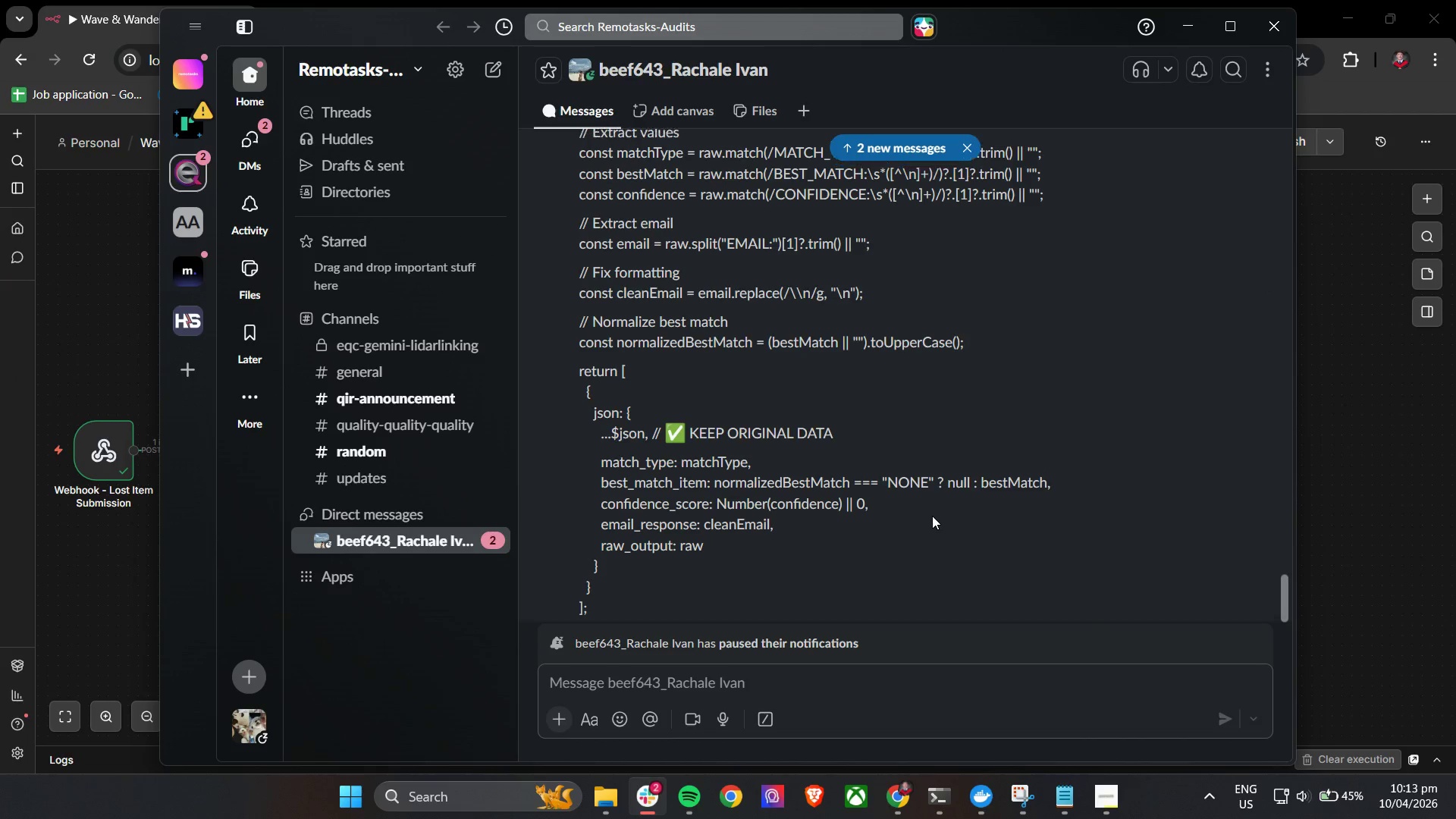 
scroll: coordinate [932, 525], scroll_direction: up, amount: 3.0
 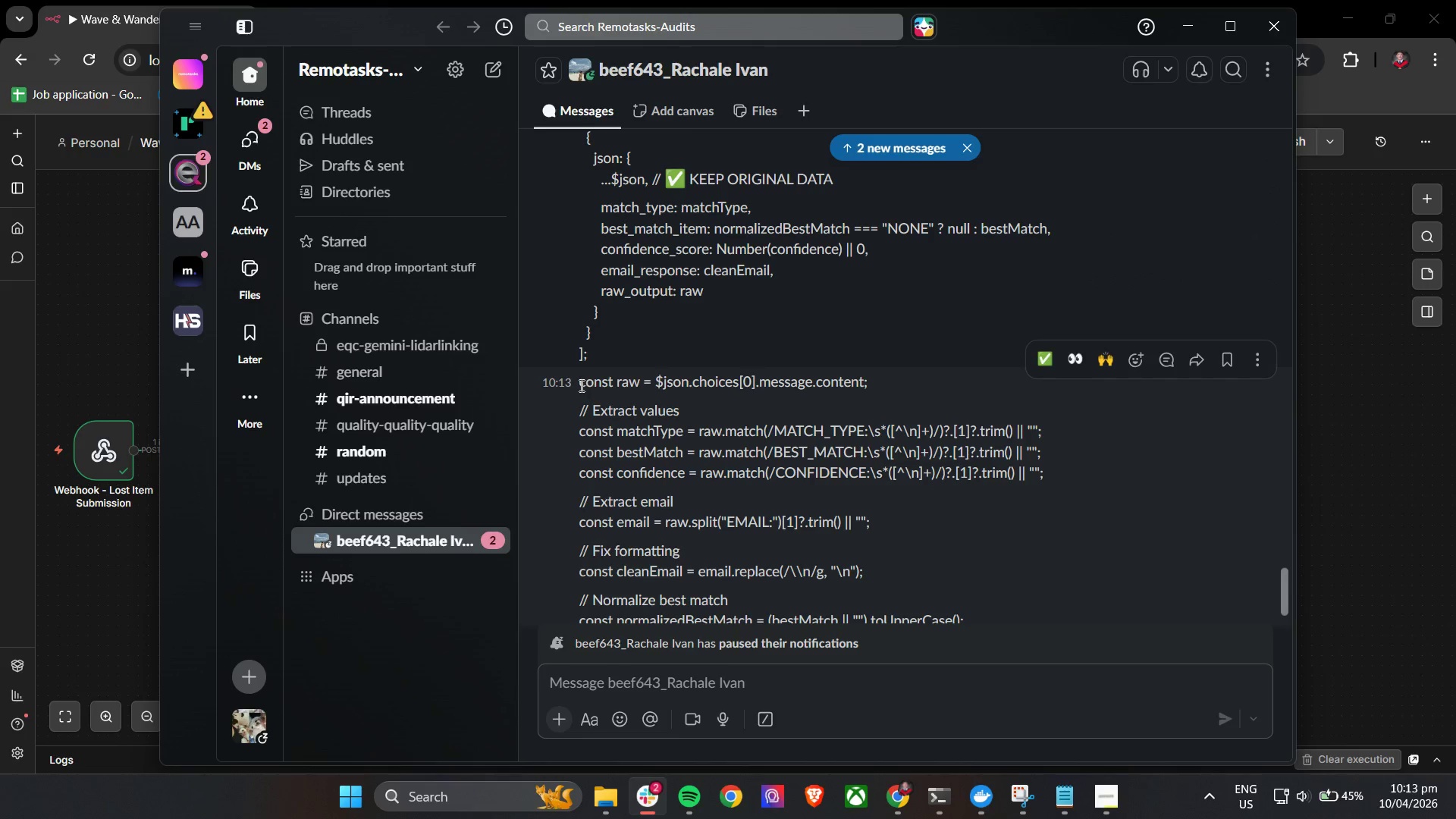 
left_click_drag(start_coordinate=[578, 384], to_coordinate=[753, 613])
 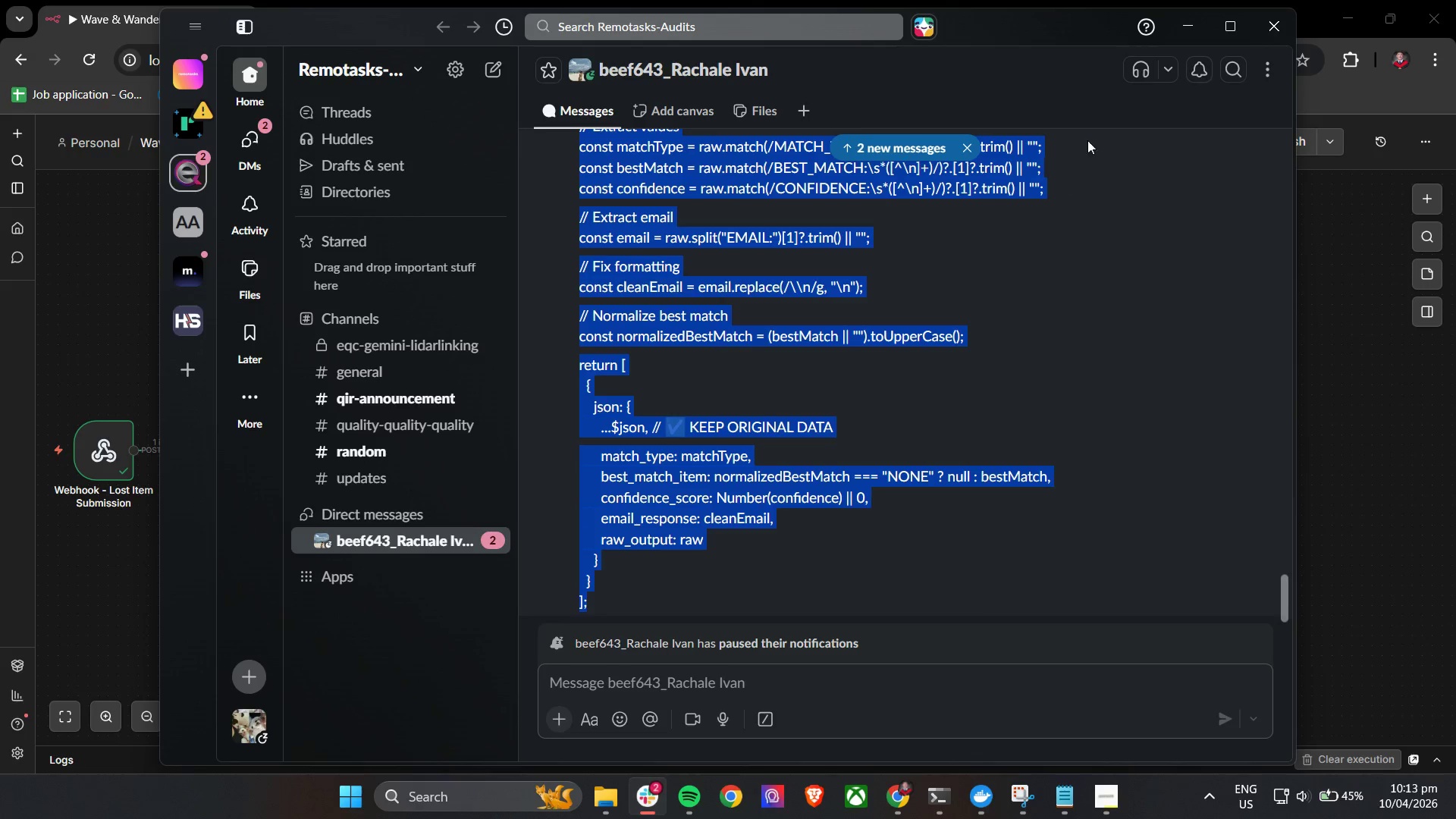 
scroll: coordinate [747, 568], scroll_direction: down, amount: 5.0
 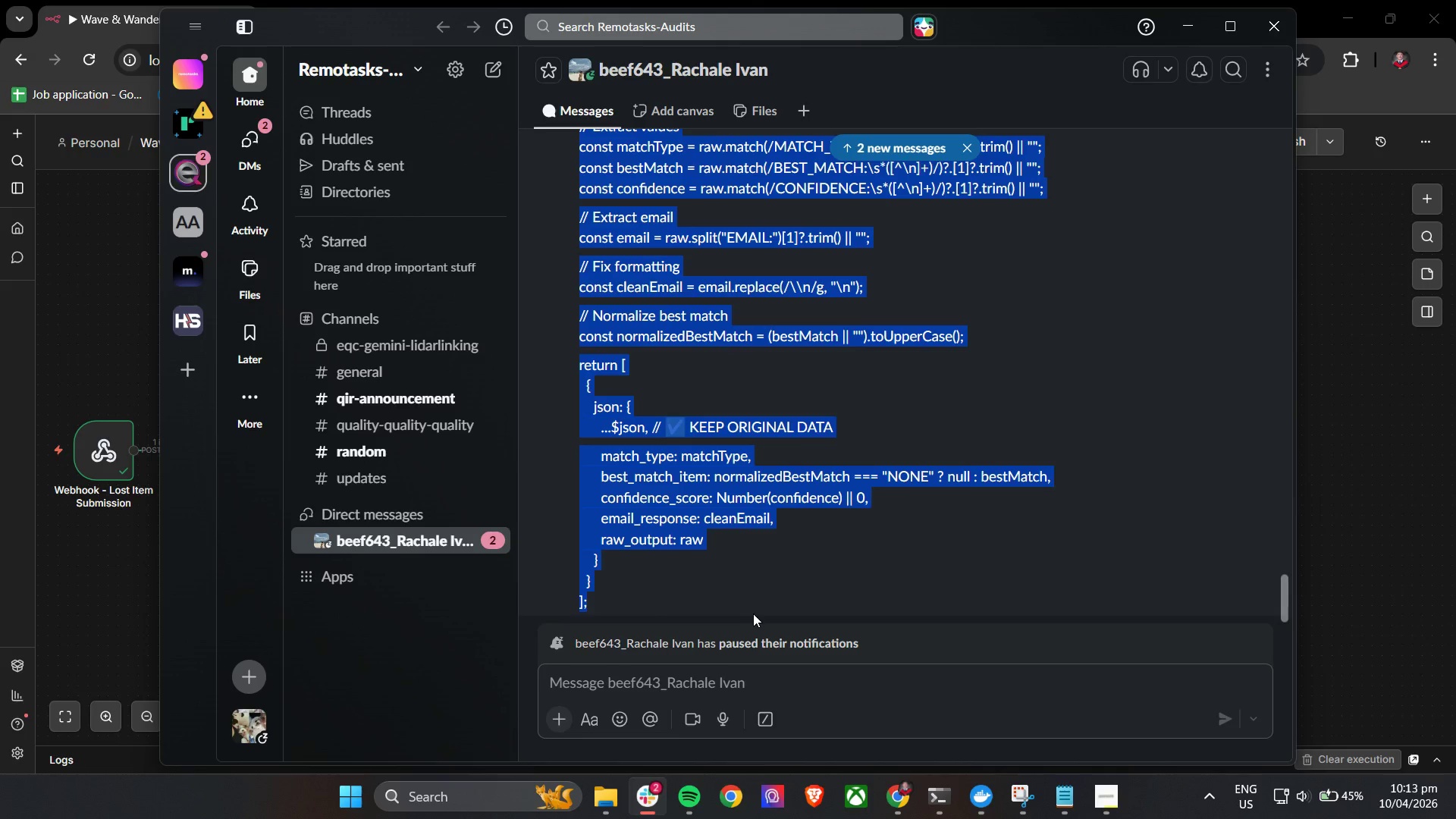 
key(Control+C)
 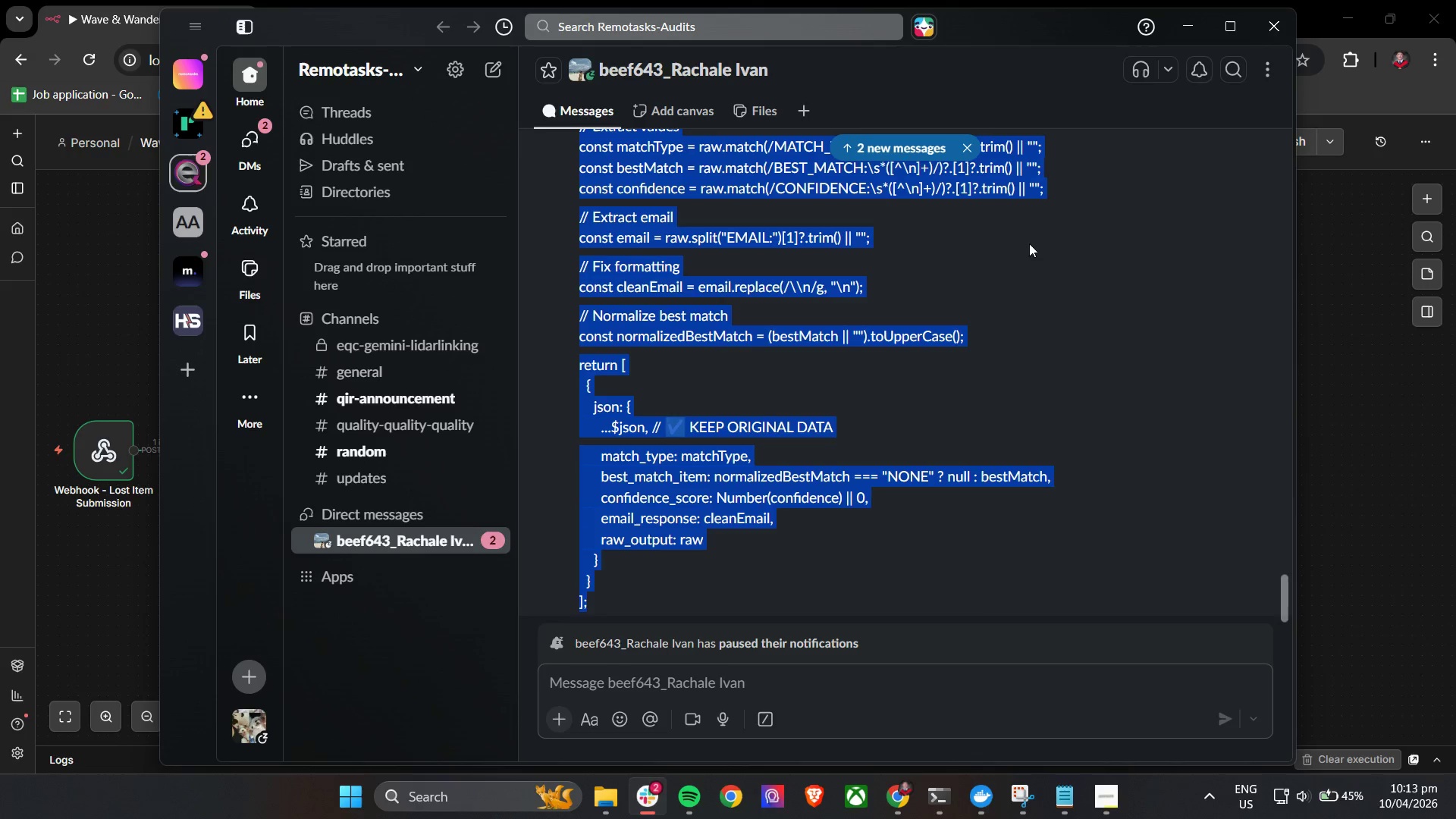 
key(Control+C)
 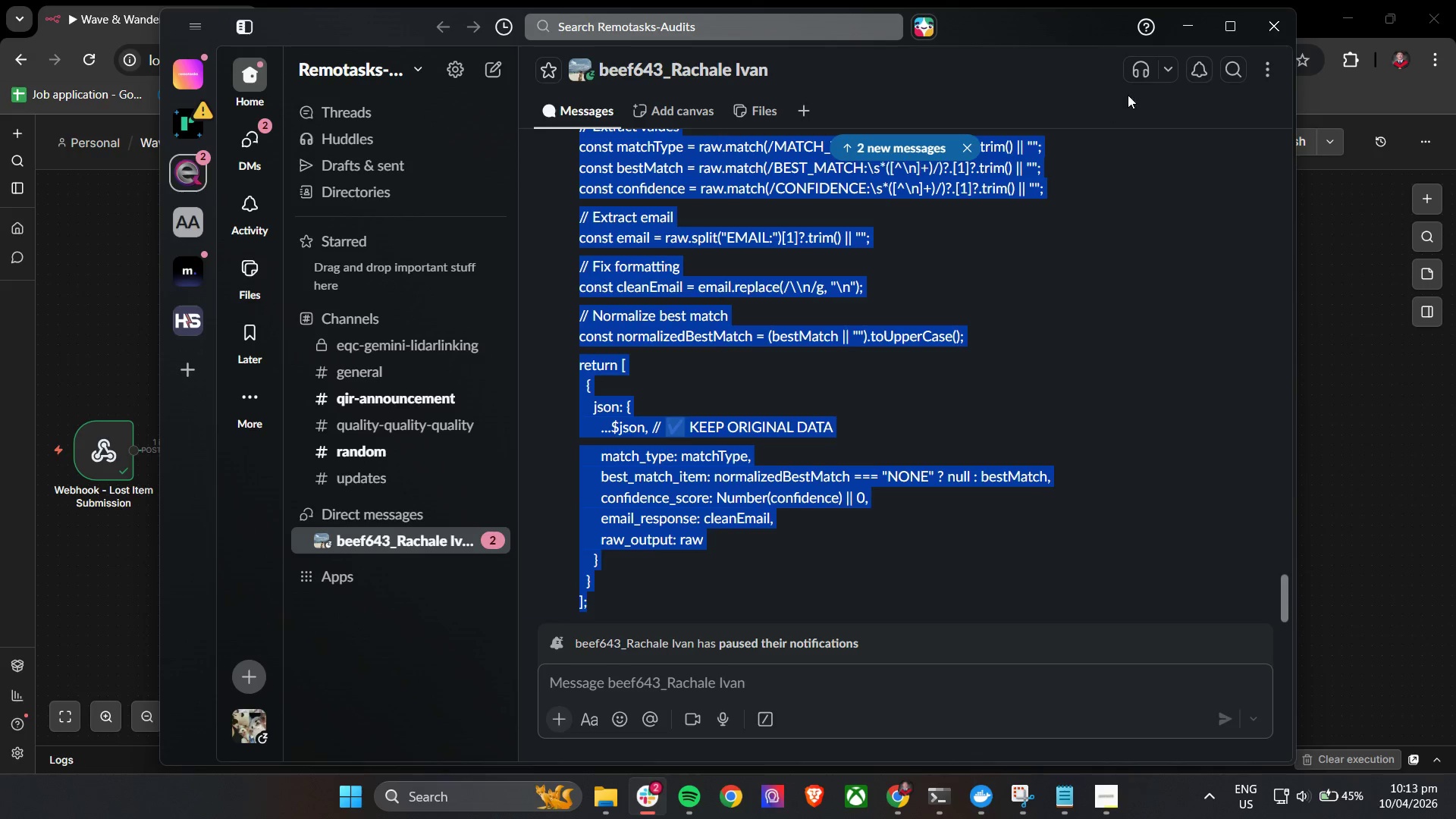 
key(Control+C)
 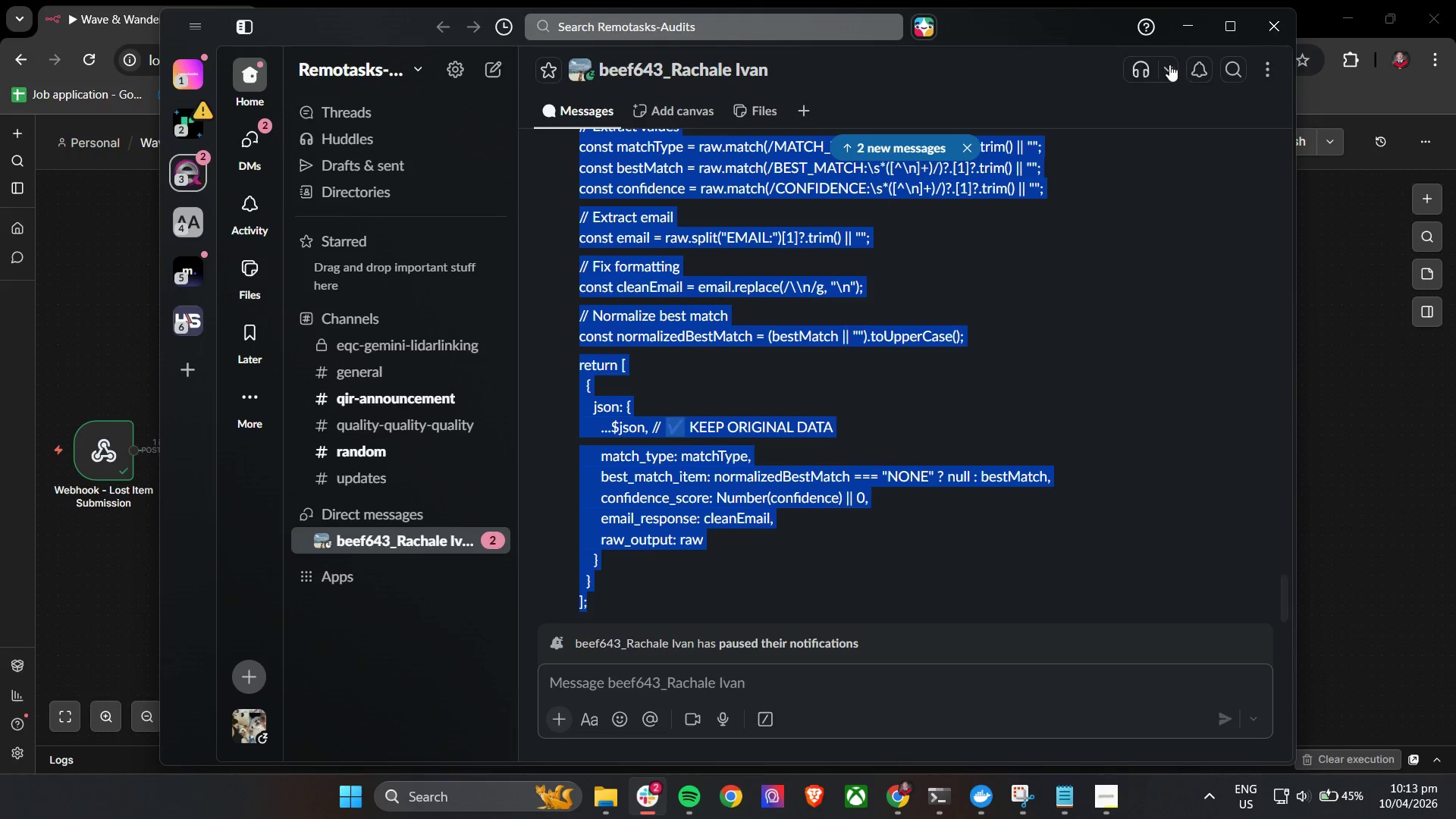 
key(Control+C)
 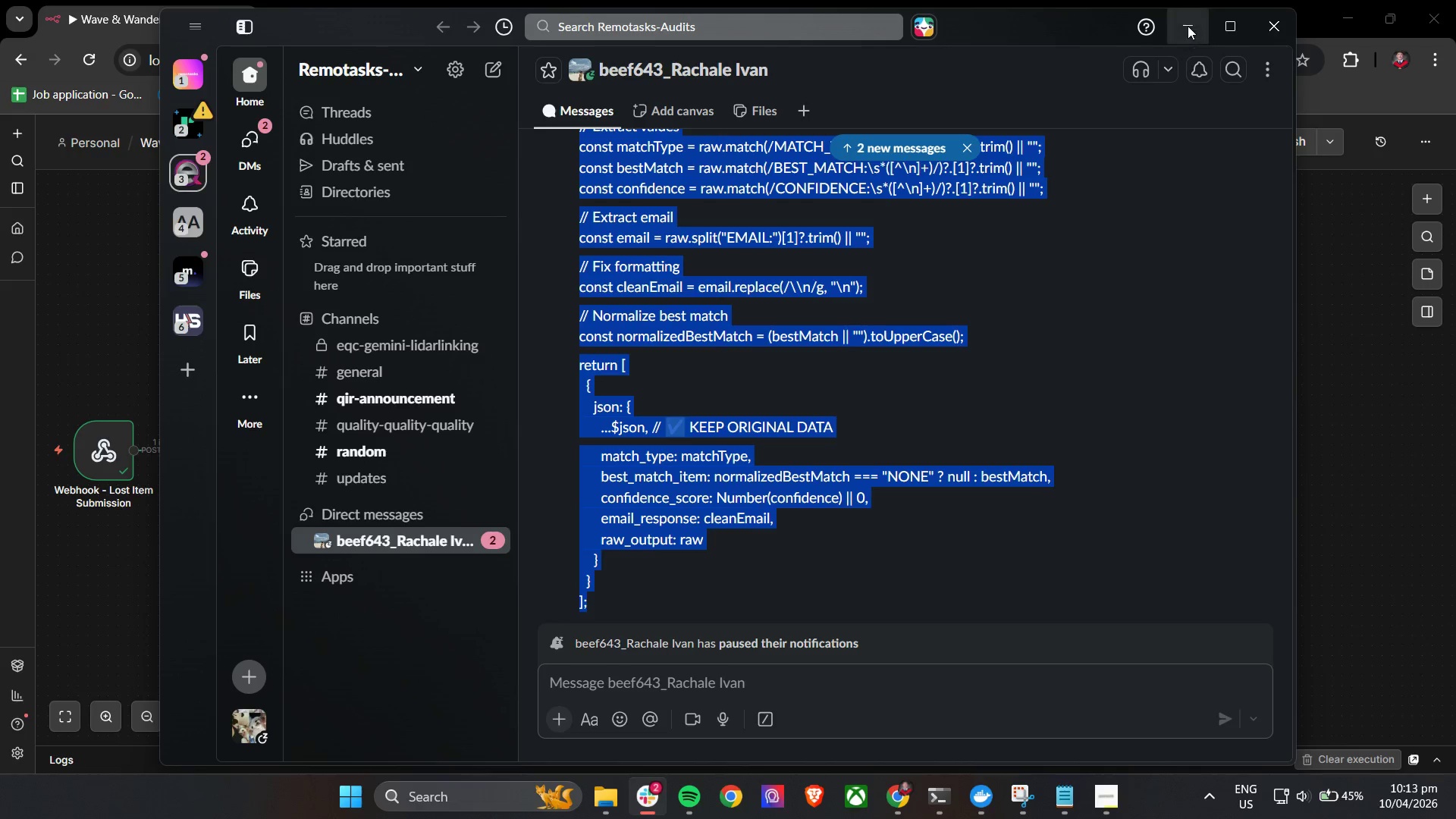 
left_click([1188, 26])
 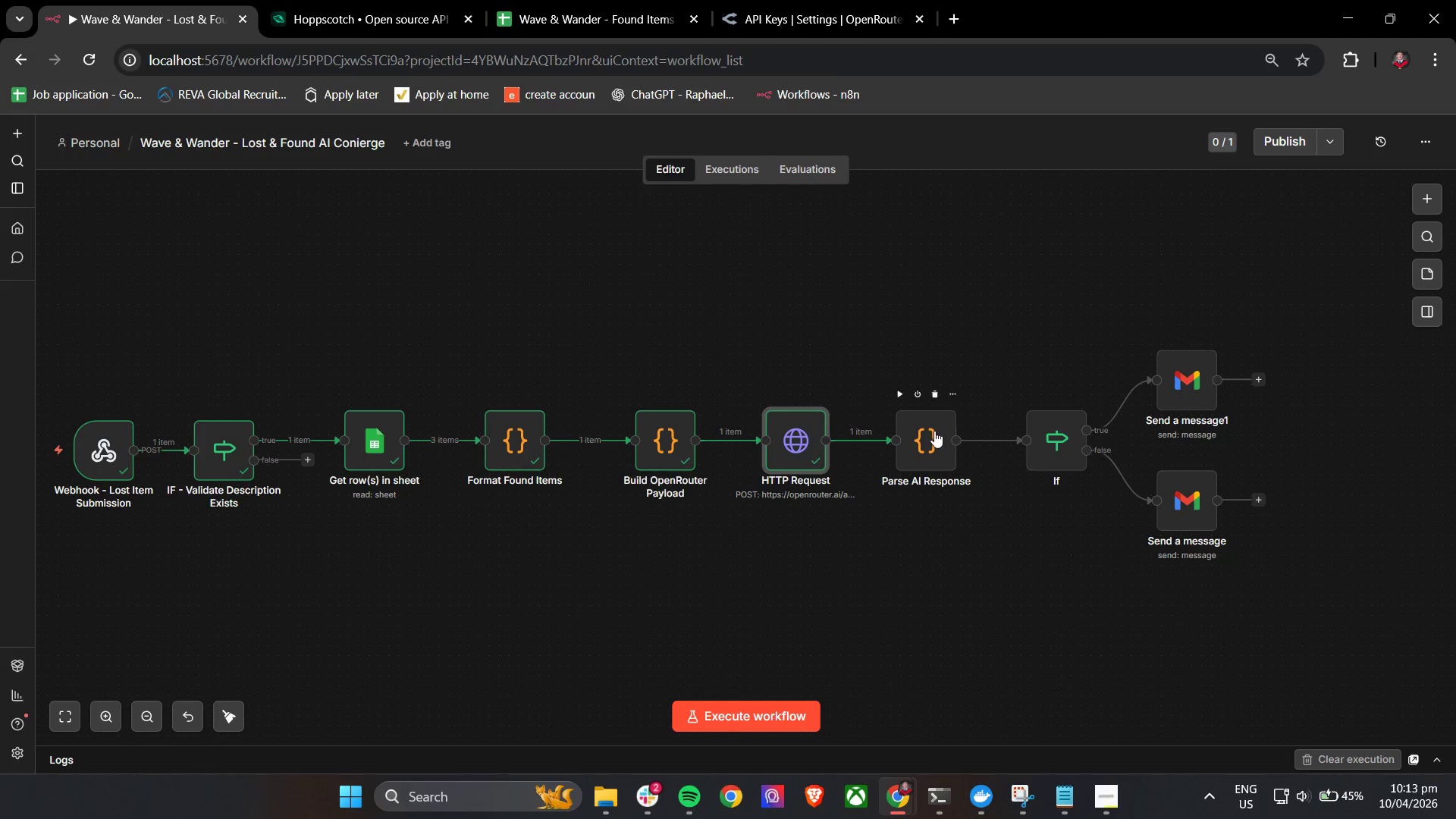 
double_click([934, 431])
 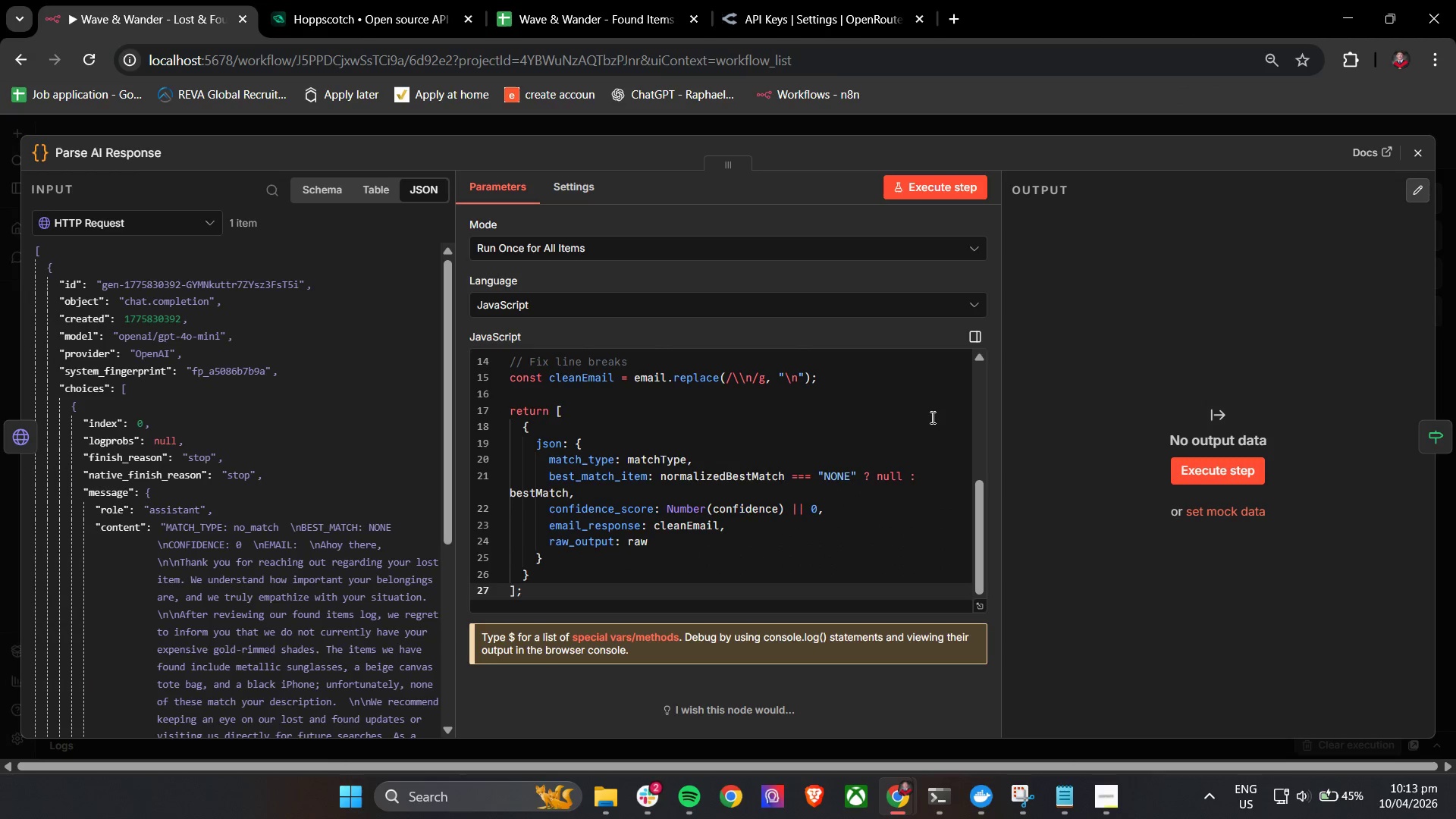 
left_click([774, 434])
 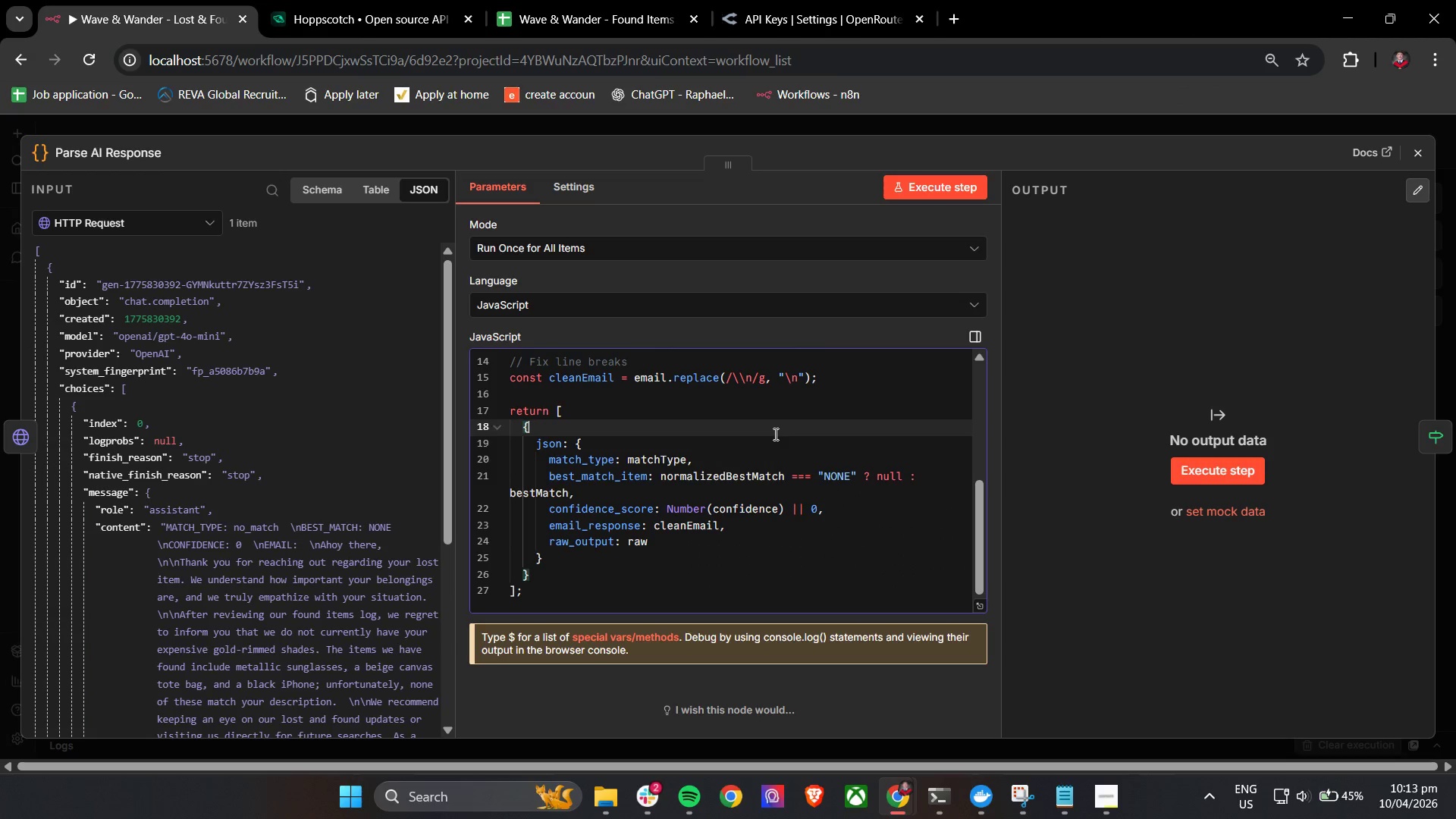 
key(Control+A)
 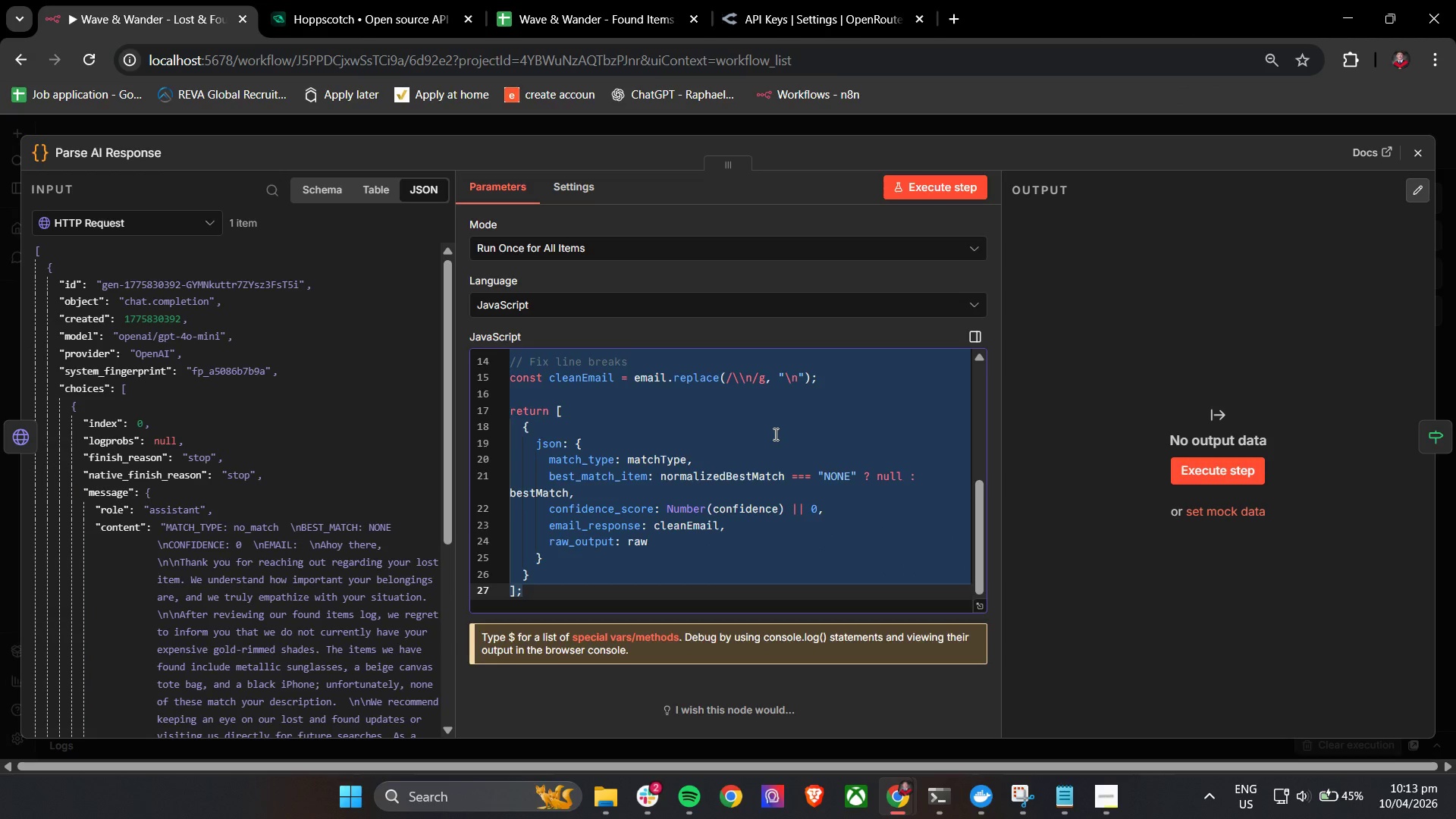 
key(Backspace)
 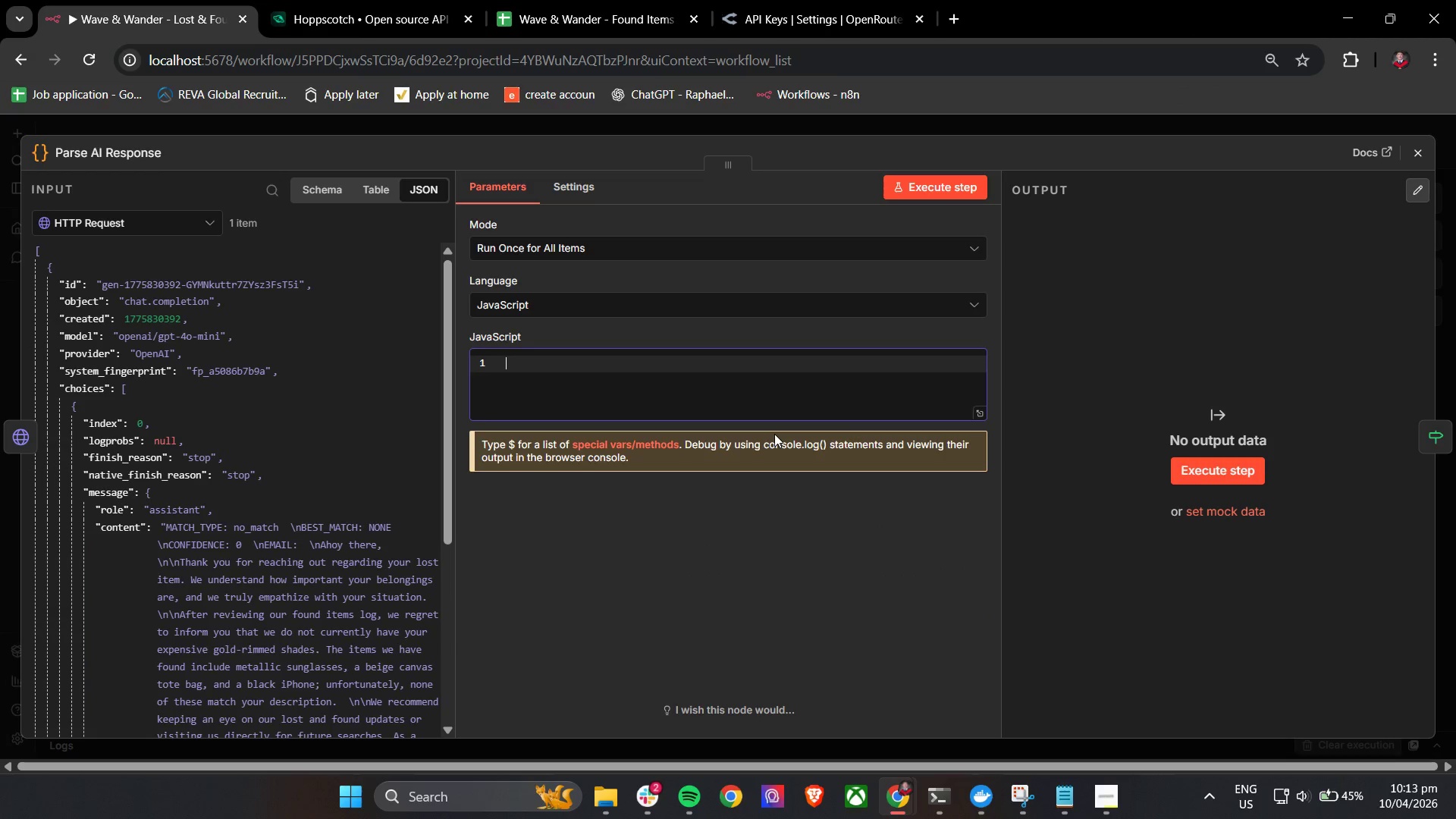 
key(Control+V)
 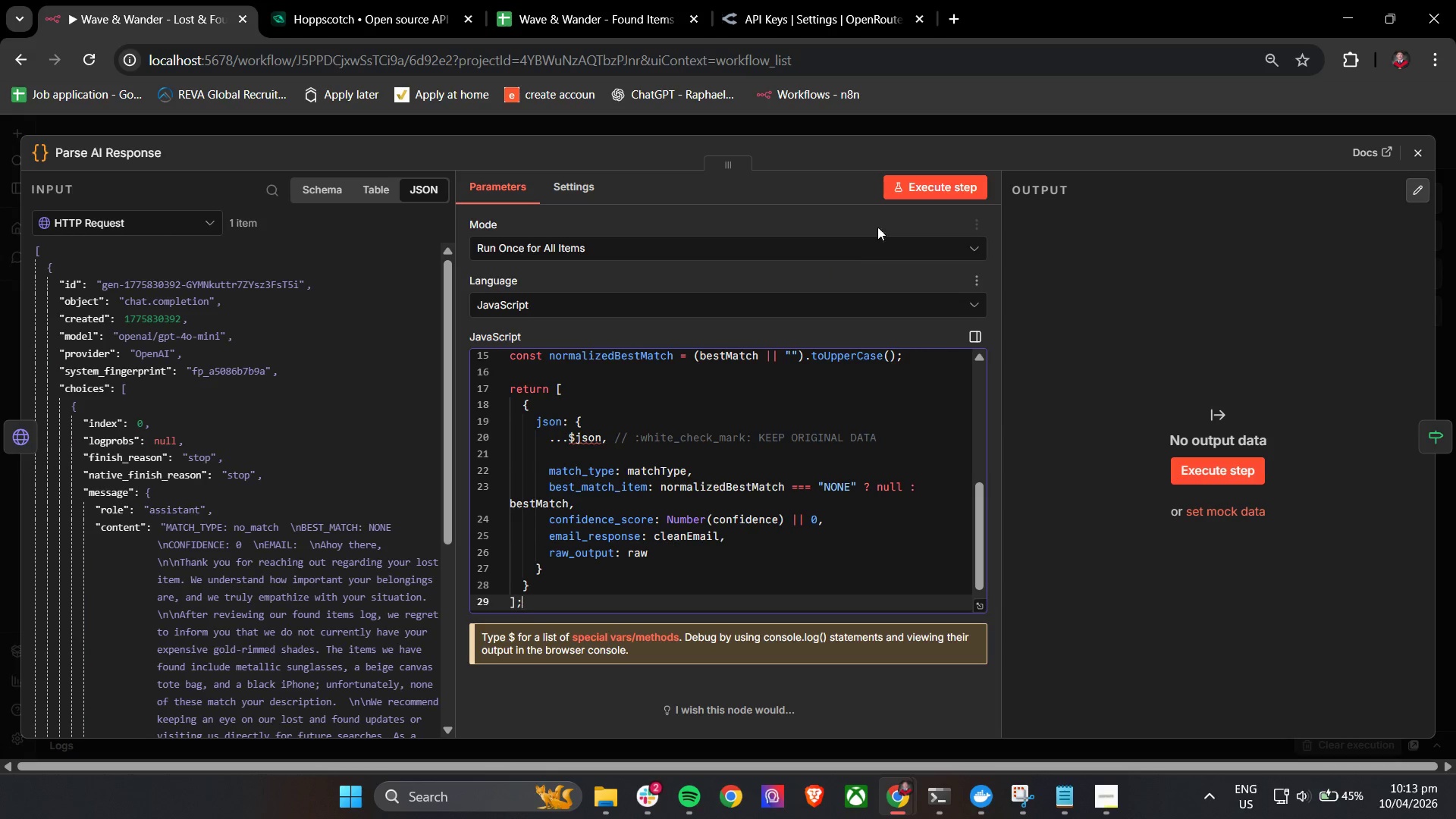 
left_click([902, 185])
 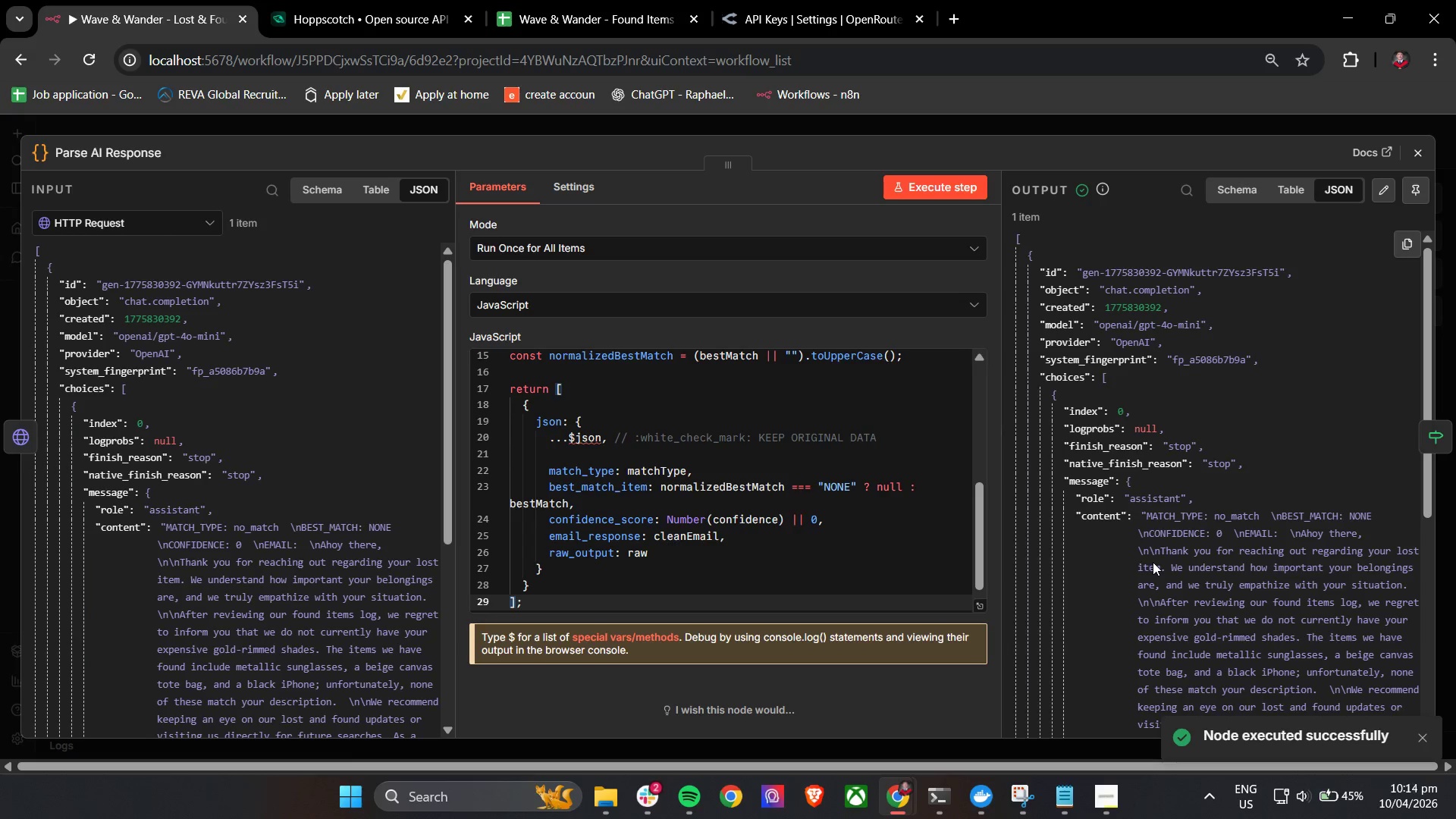 
wait(5.7)
 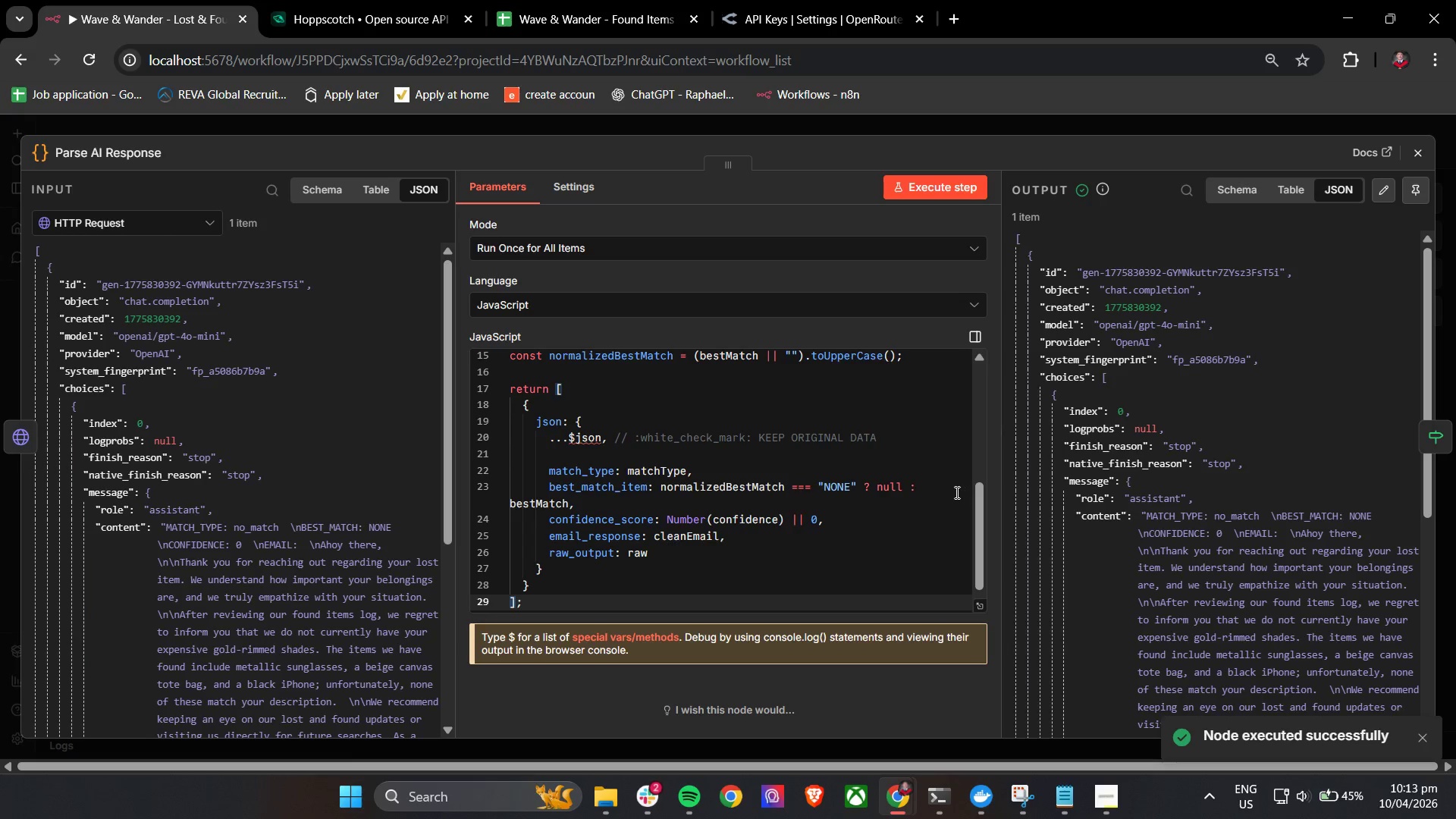 
scroll: coordinate [1210, 500], scroll_direction: down, amount: 11.0
 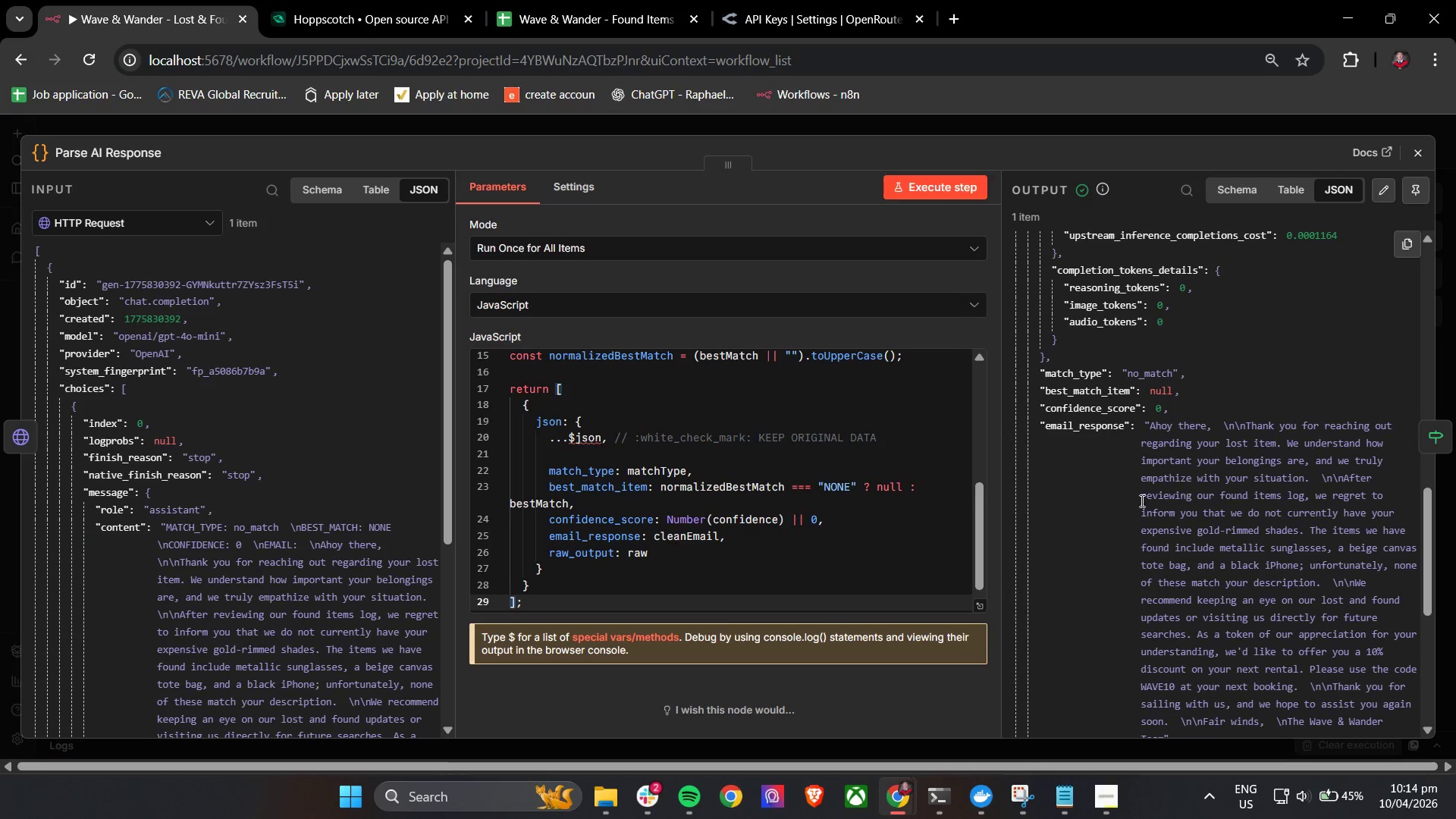 
scroll: coordinate [619, 522], scroll_direction: up, amount: 3.0
 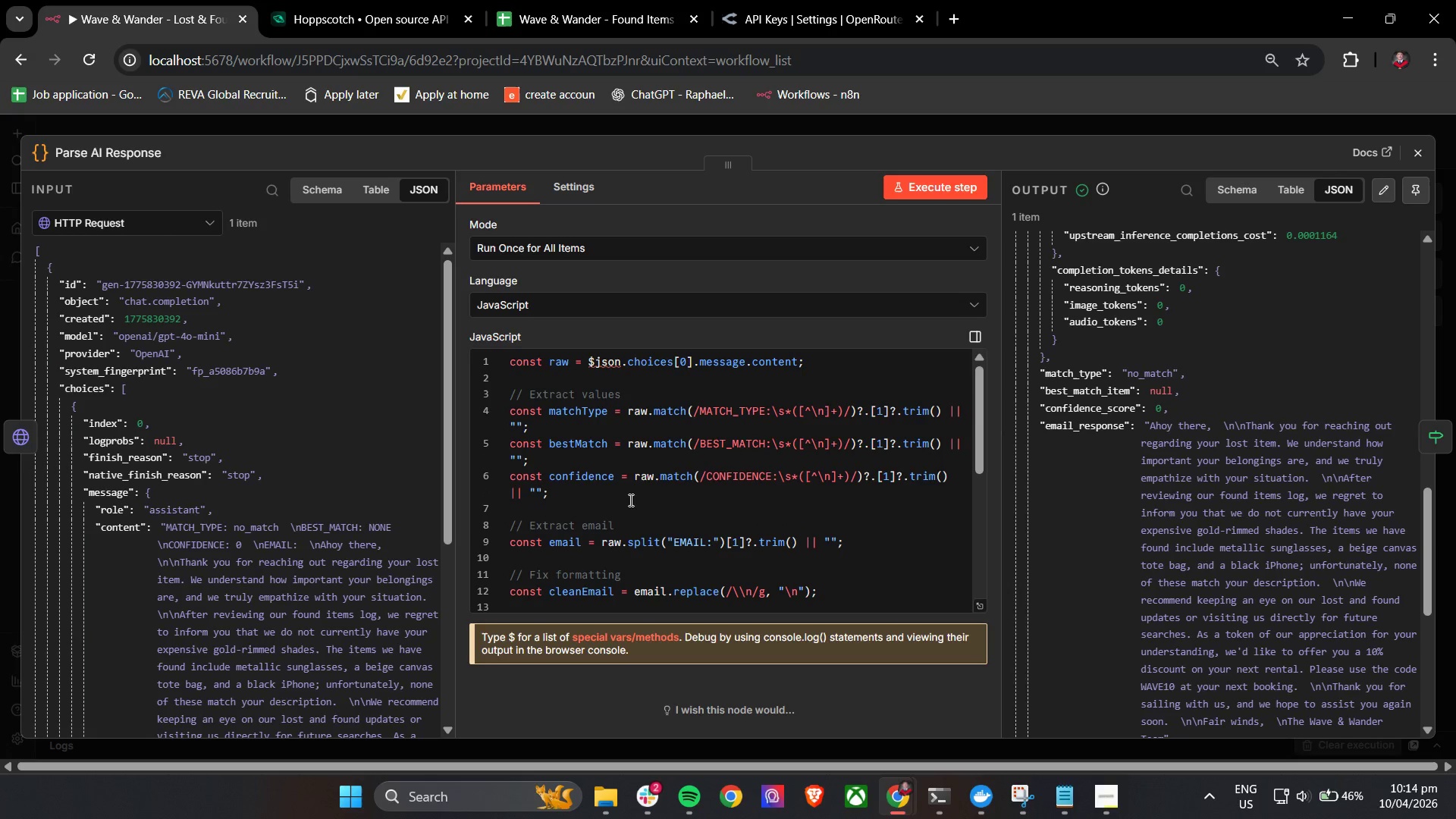 
scroll: coordinate [236, 476], scroll_direction: down, amount: 5.0
 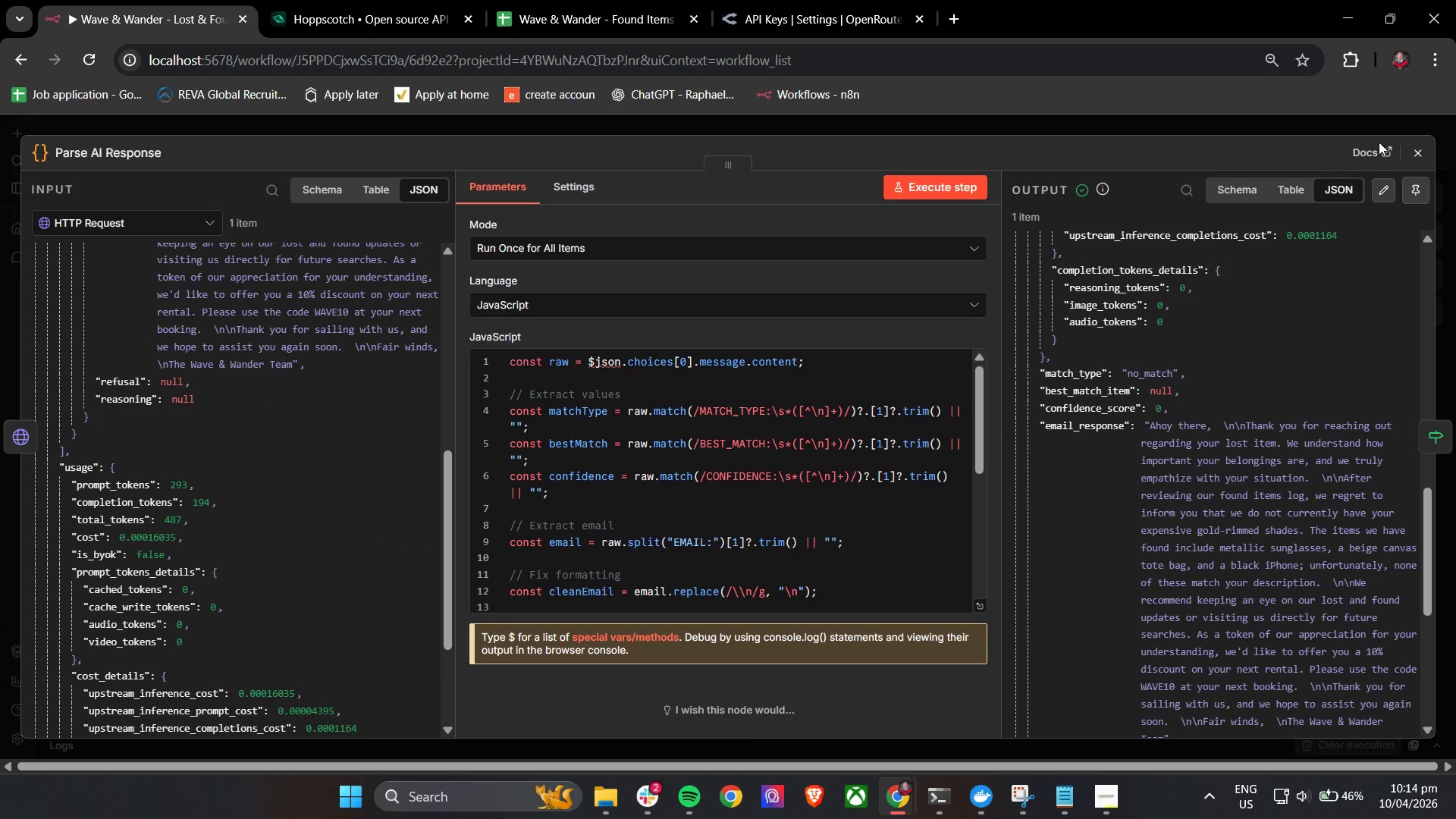 
left_click([1418, 151])
 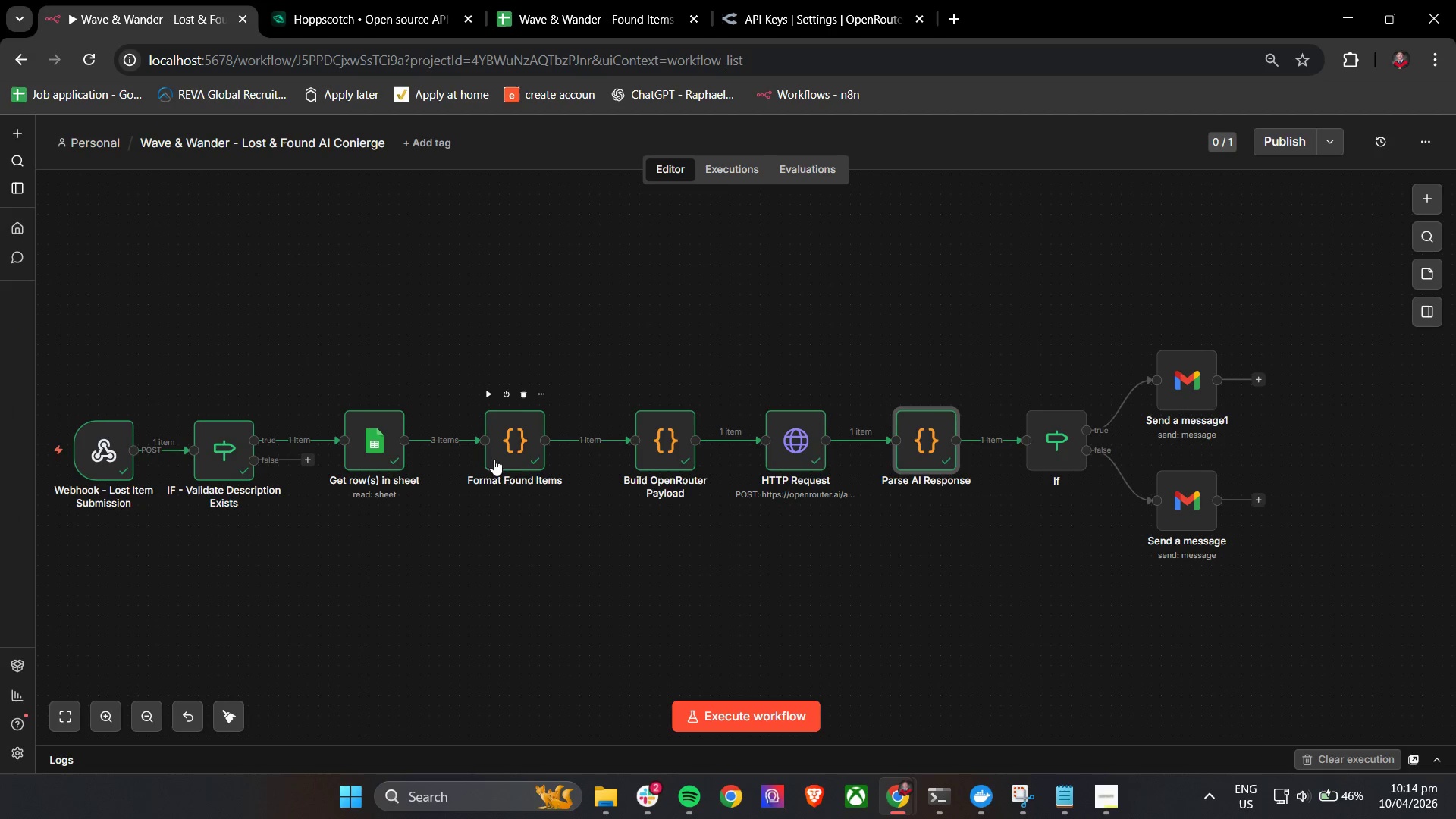 
double_click([659, 455])
 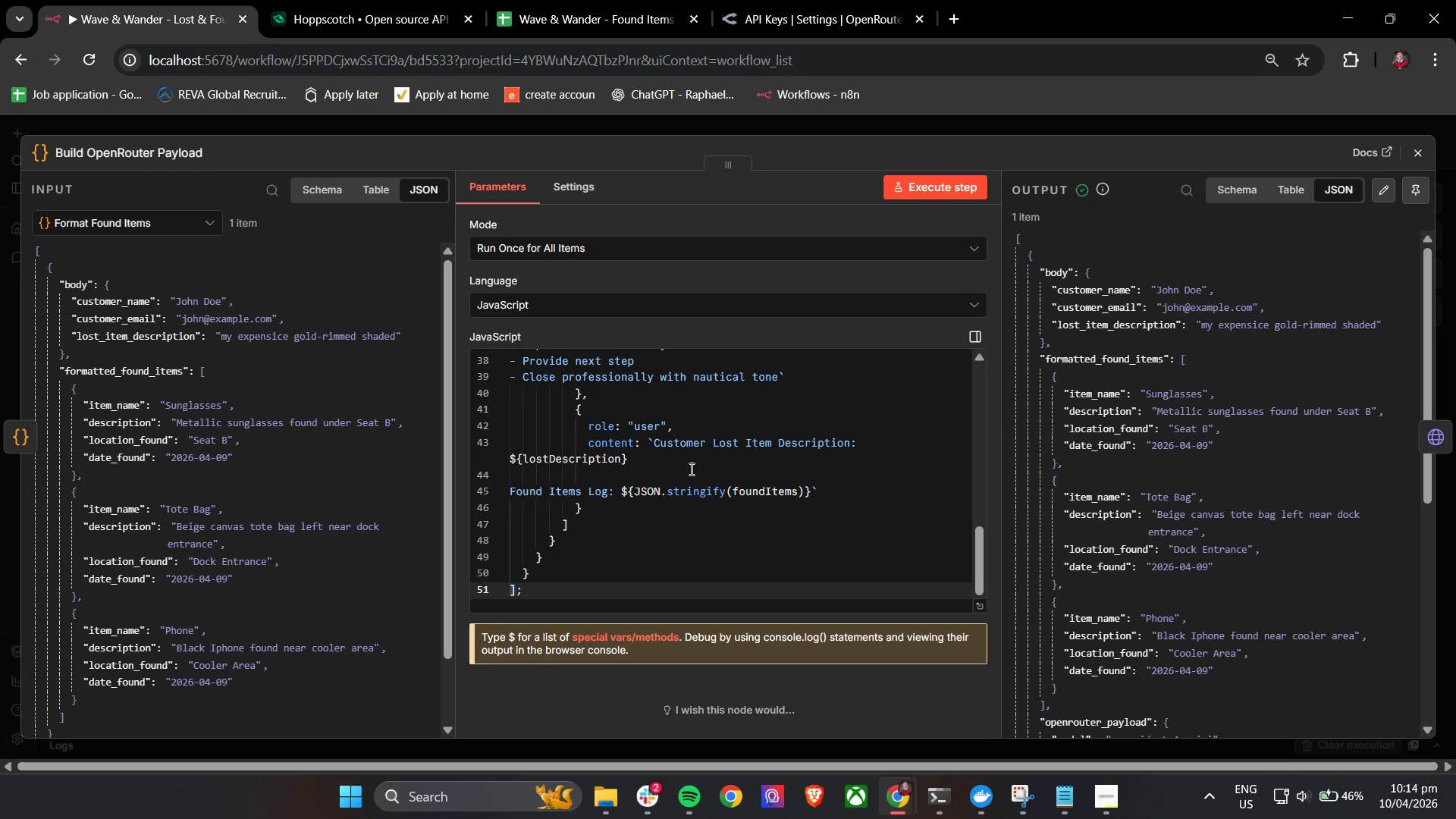 
scroll: coordinate [676, 530], scroll_direction: up, amount: 5.0
 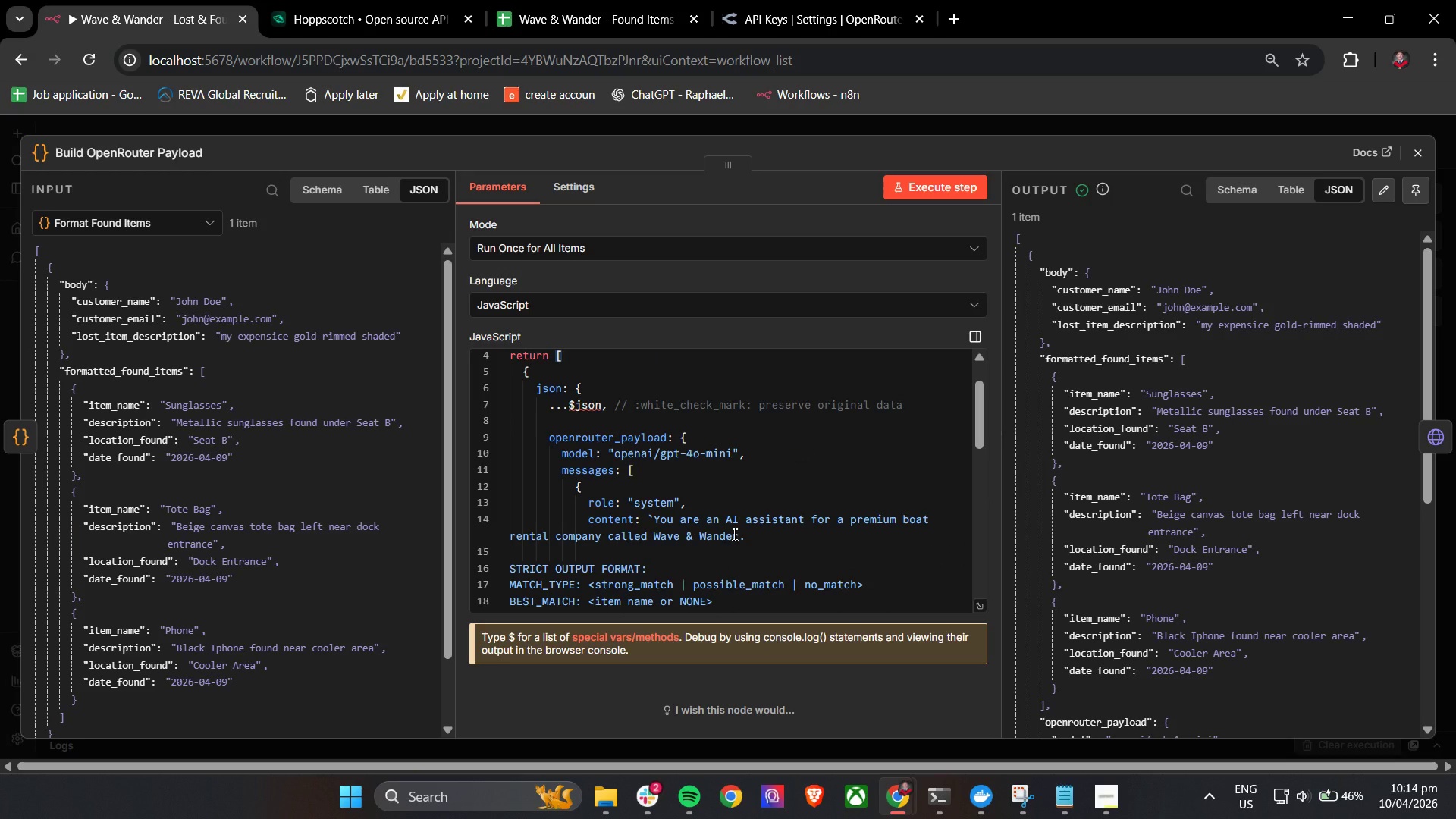 
scroll: coordinate [796, 532], scroll_direction: down, amount: 7.0
 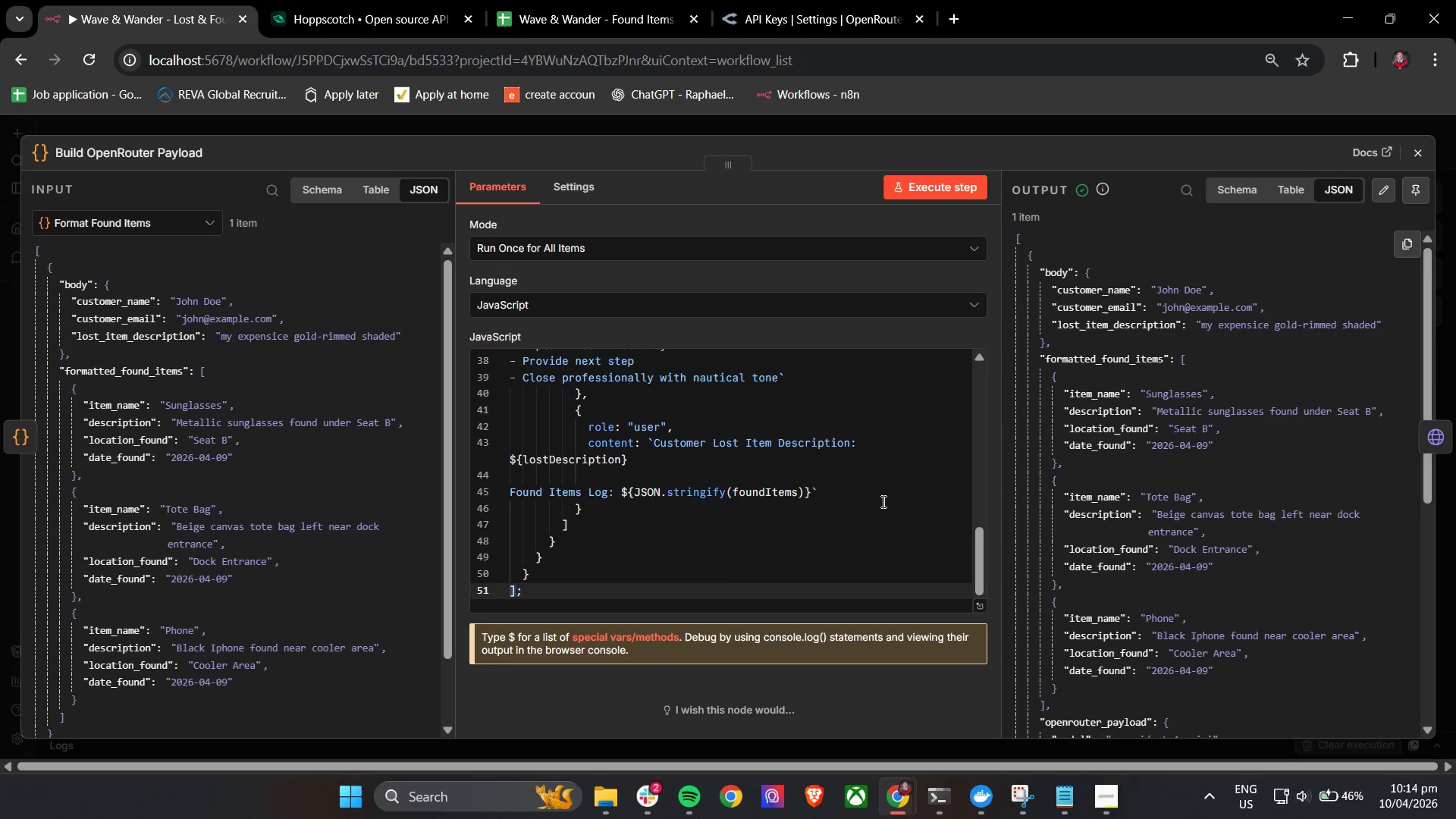 
scroll: coordinate [770, 554], scroll_direction: up, amount: 10.0
 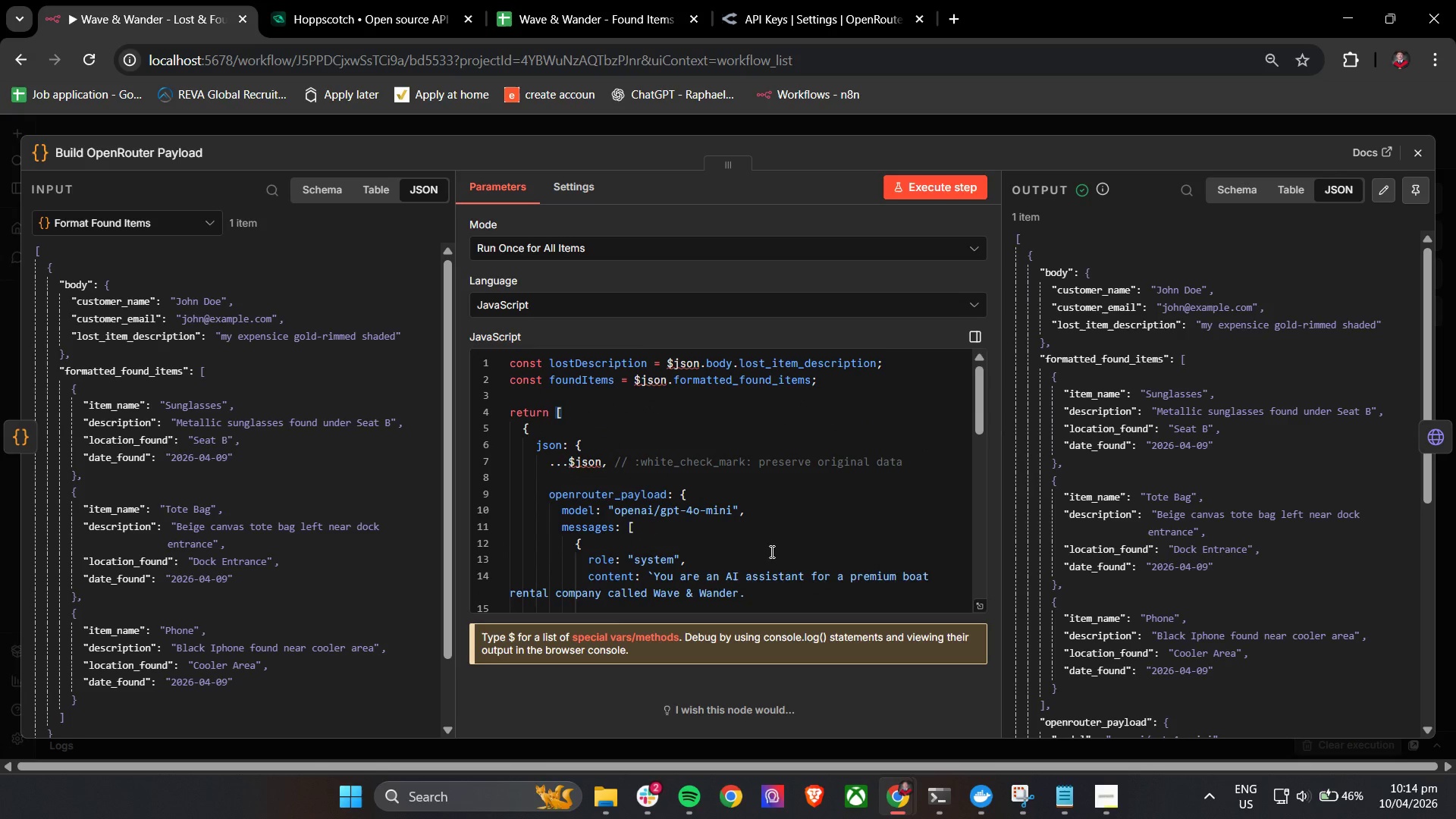 
scroll: coordinate [1075, 496], scroll_direction: down, amount: 12.0
 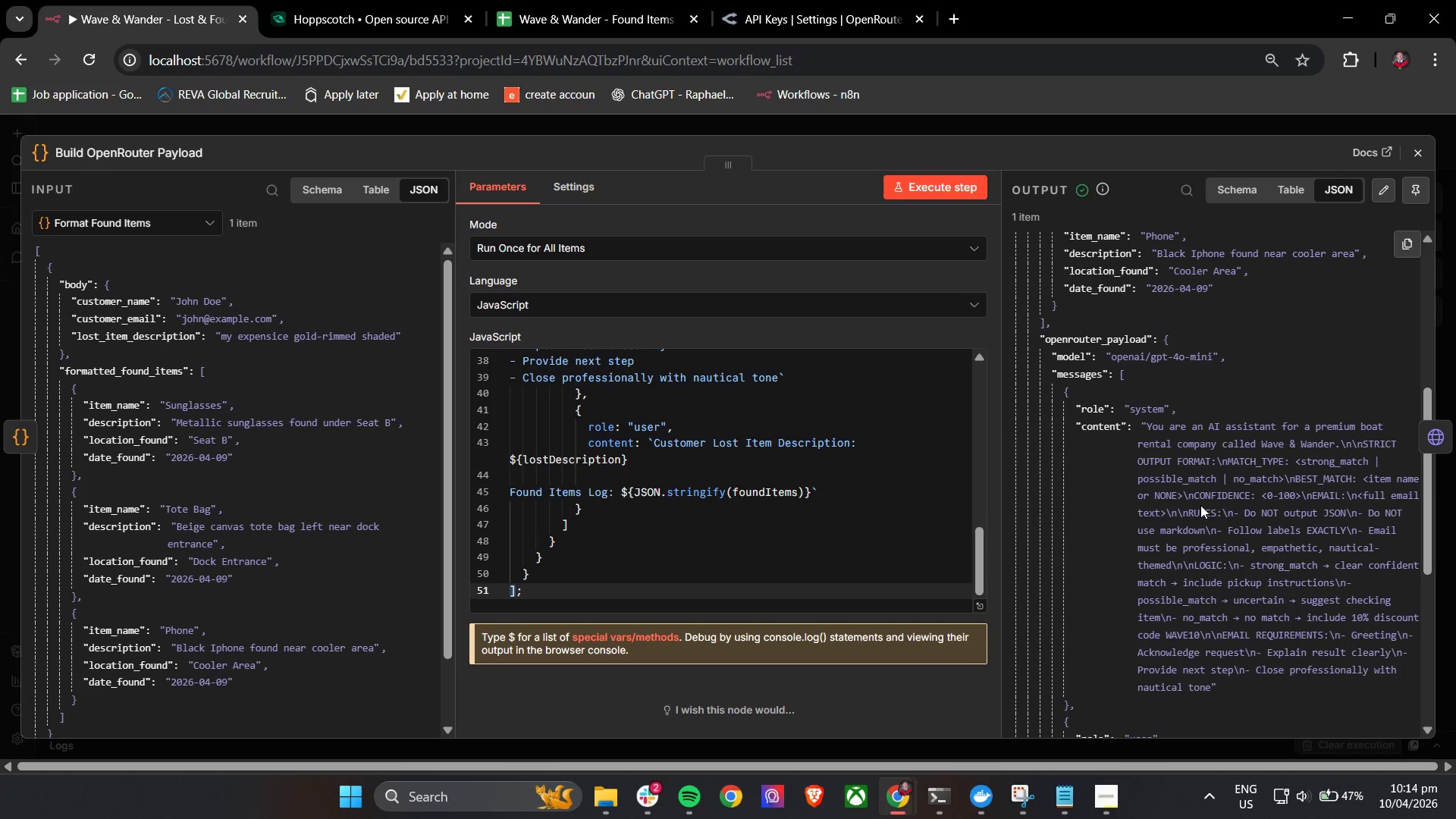 
wait(5.74)
 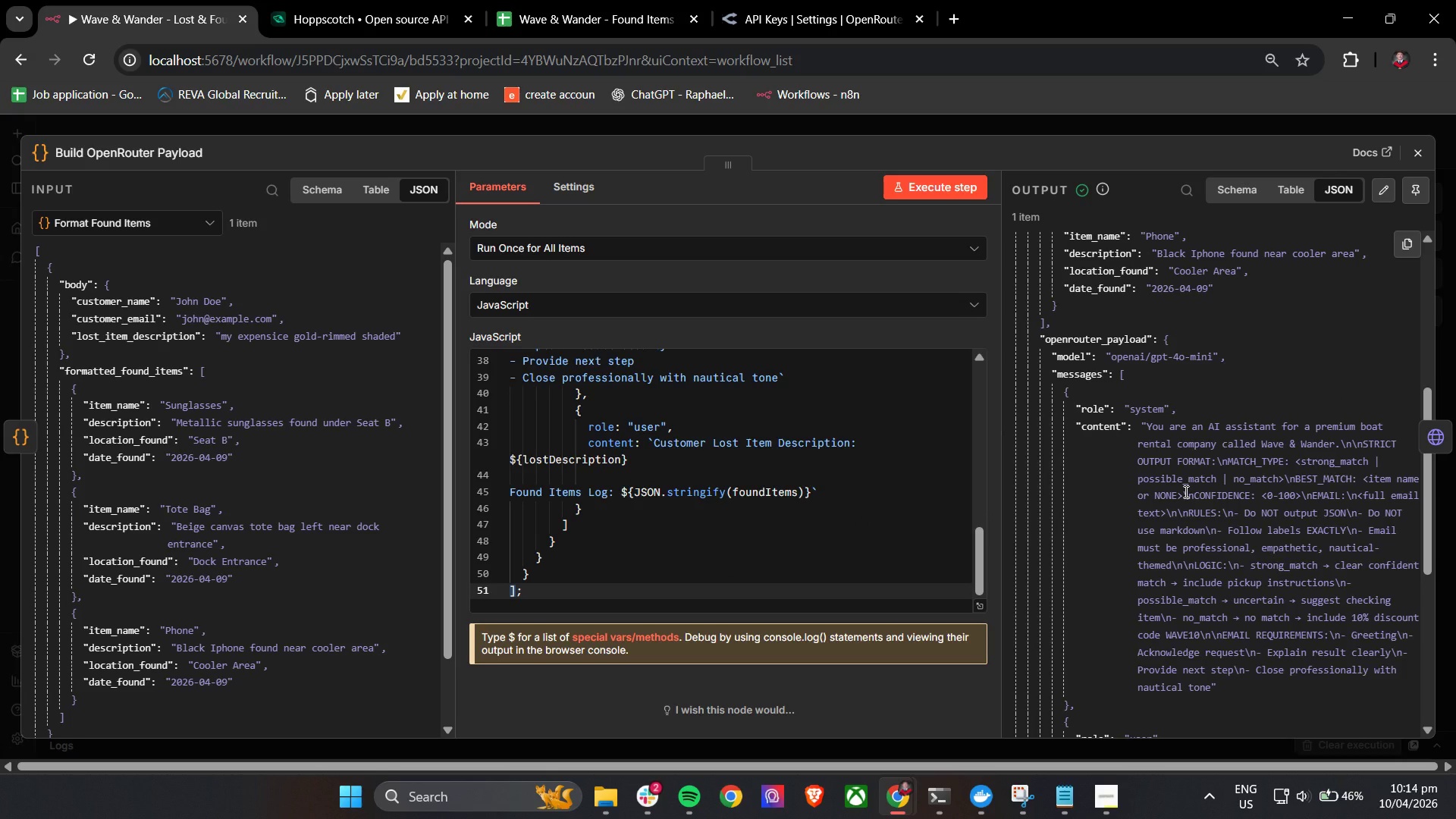 
scroll: coordinate [1260, 518], scroll_direction: down, amount: 3.0
 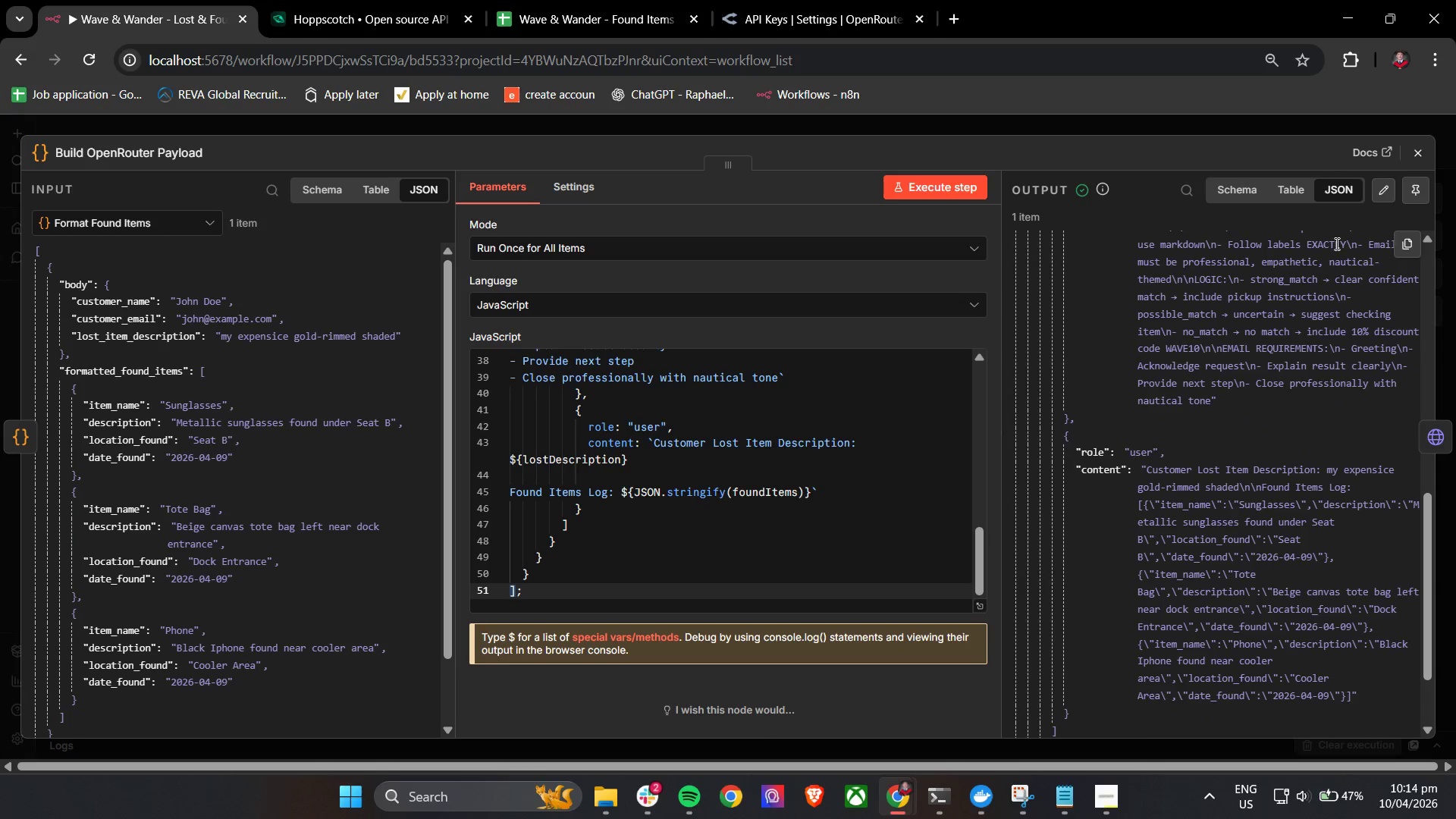 
wait(6.84)
 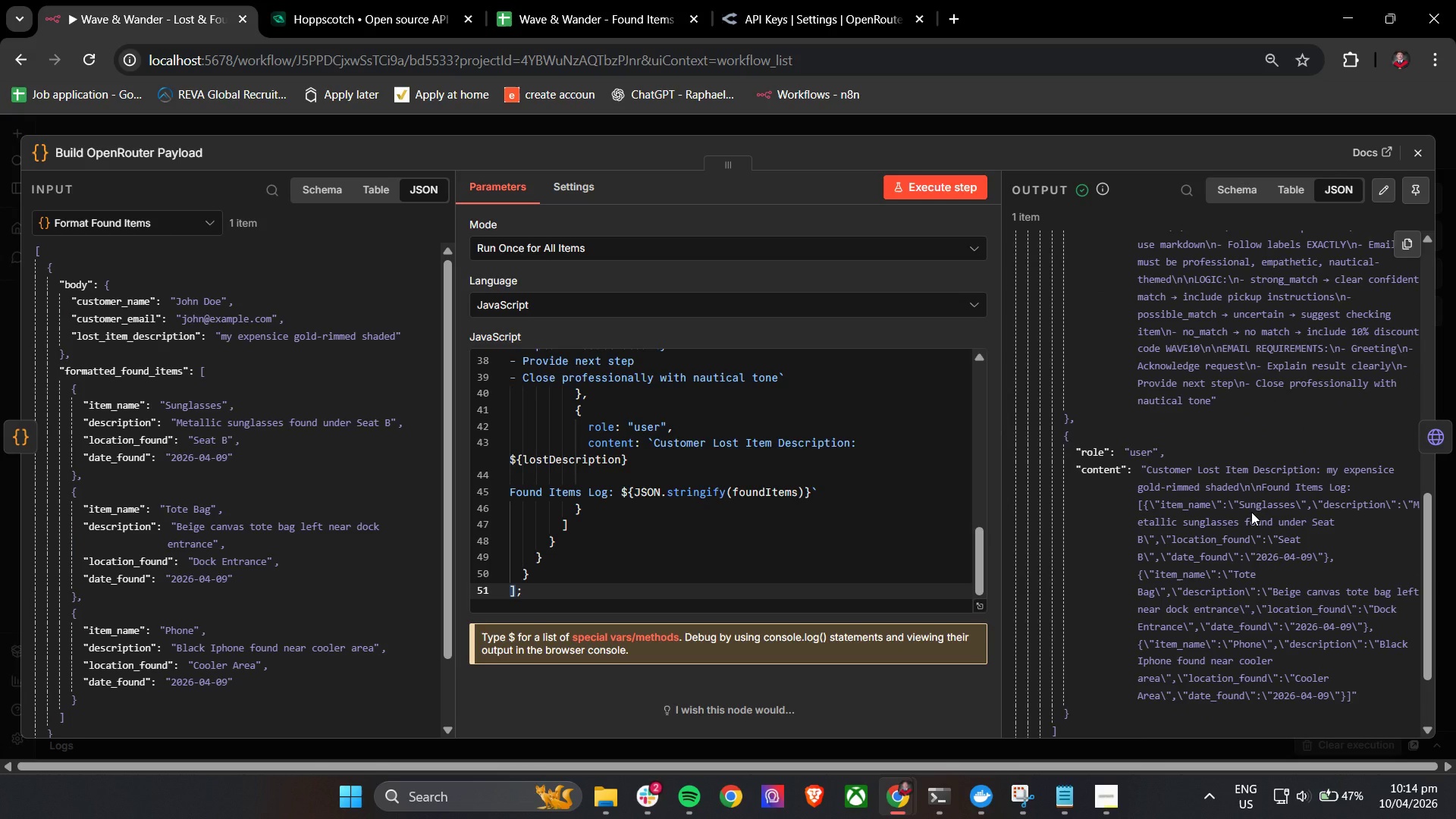 
double_click([915, 448])
 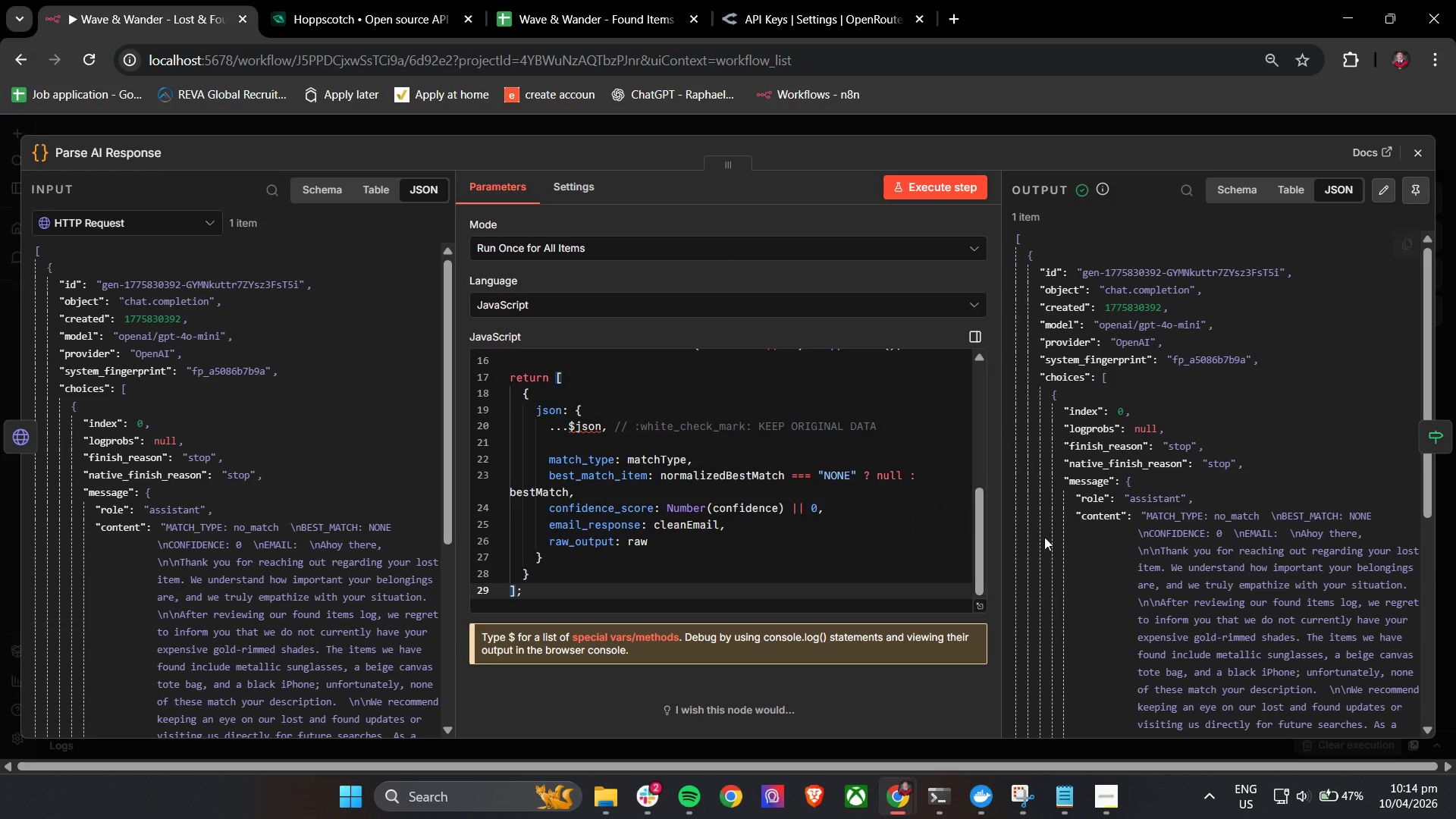 
scroll: coordinate [1194, 567], scroll_direction: down, amount: 2.0
 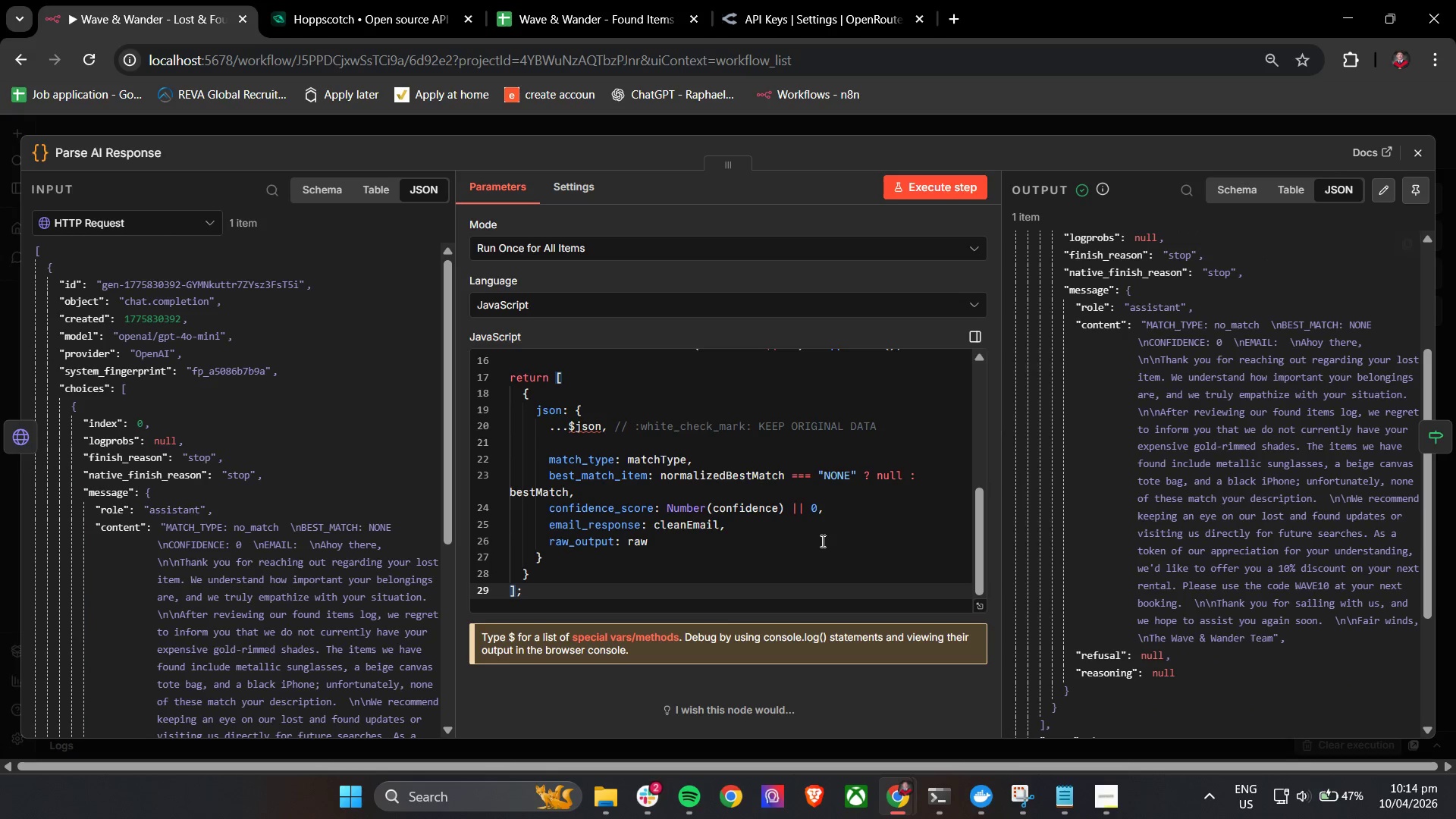 
scroll: coordinate [793, 549], scroll_direction: up, amount: 3.0
 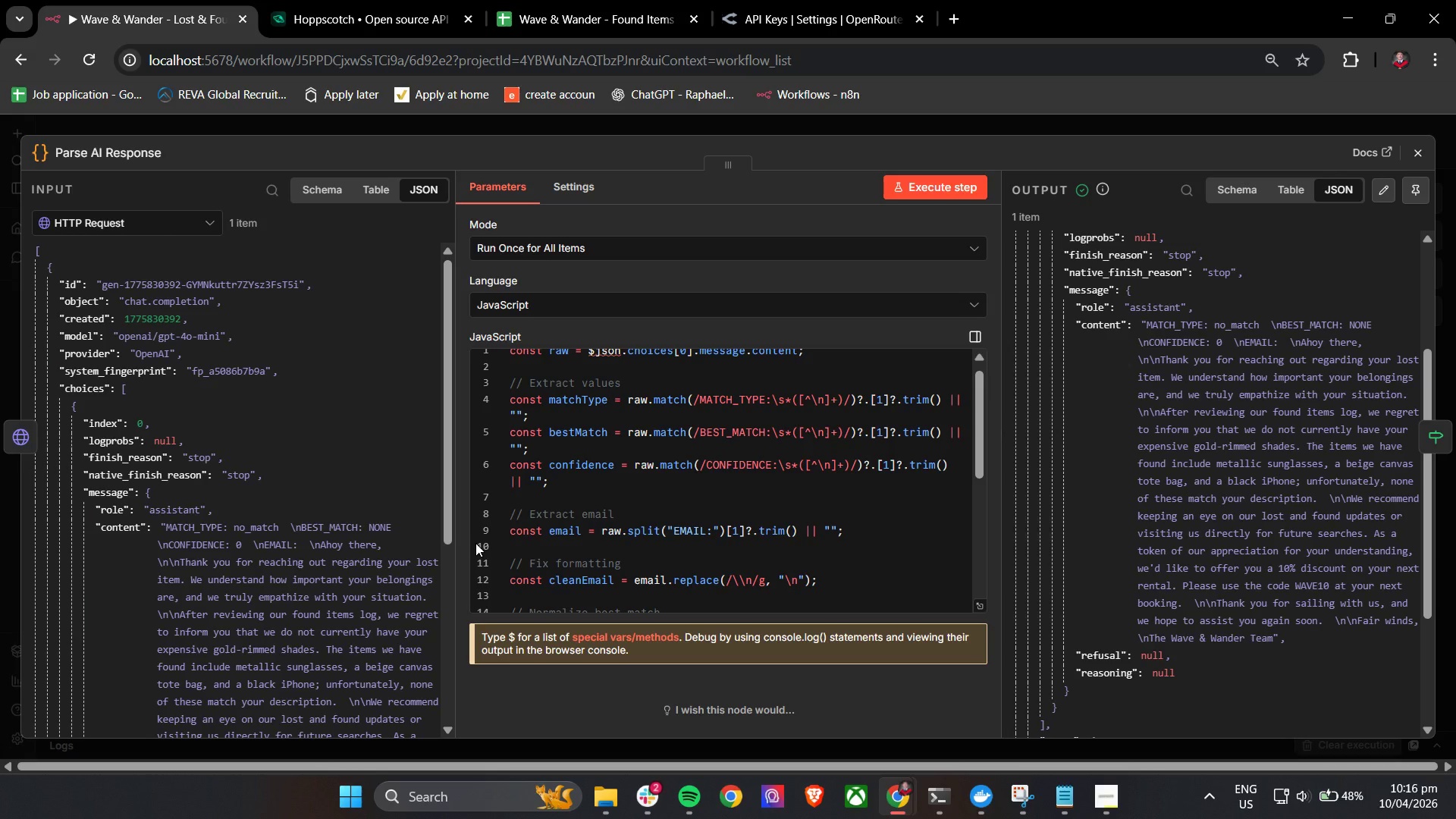 
wait(102.79)
 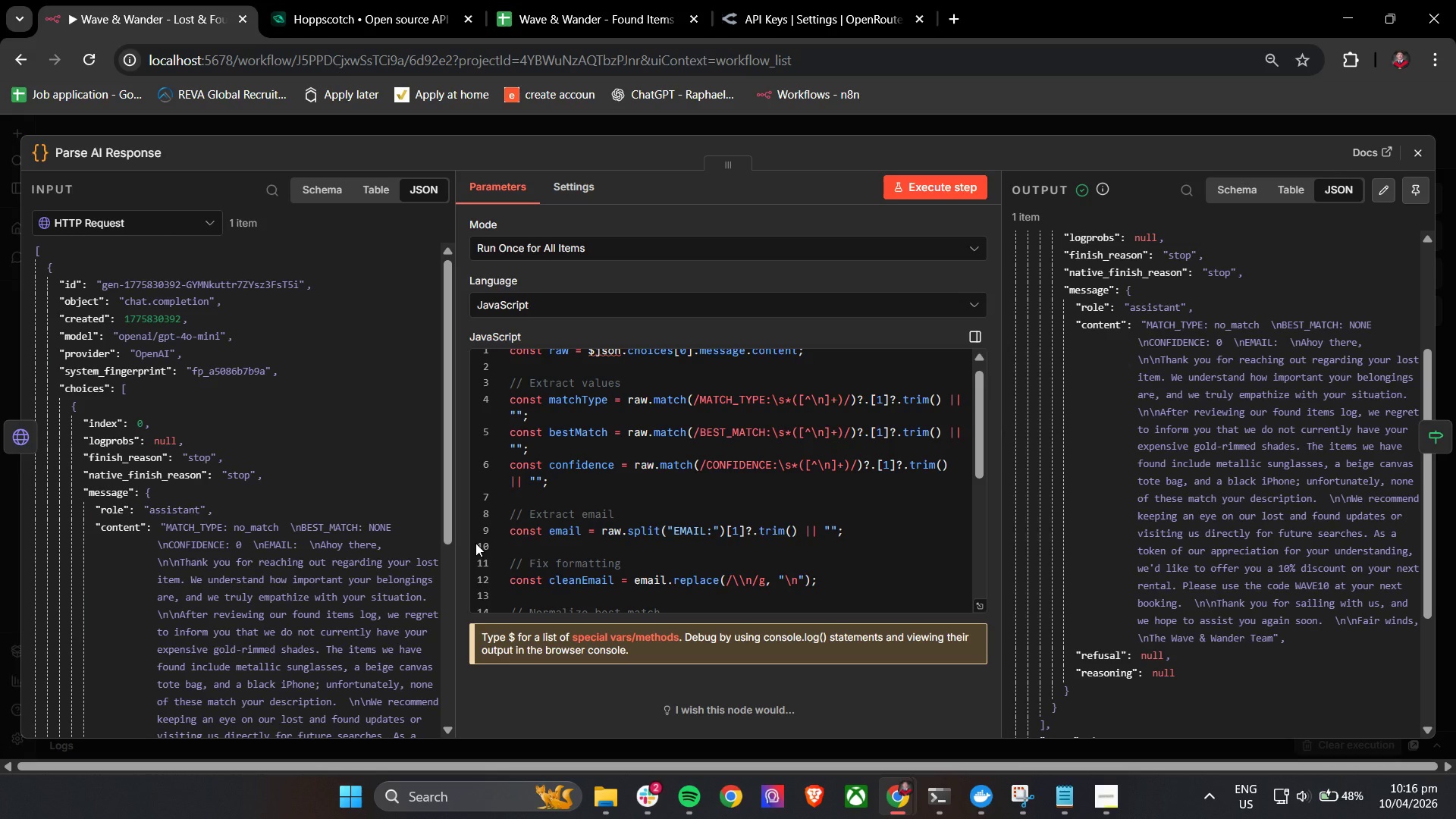 
scroll: coordinate [771, 521], scroll_direction: down, amount: 5.0
 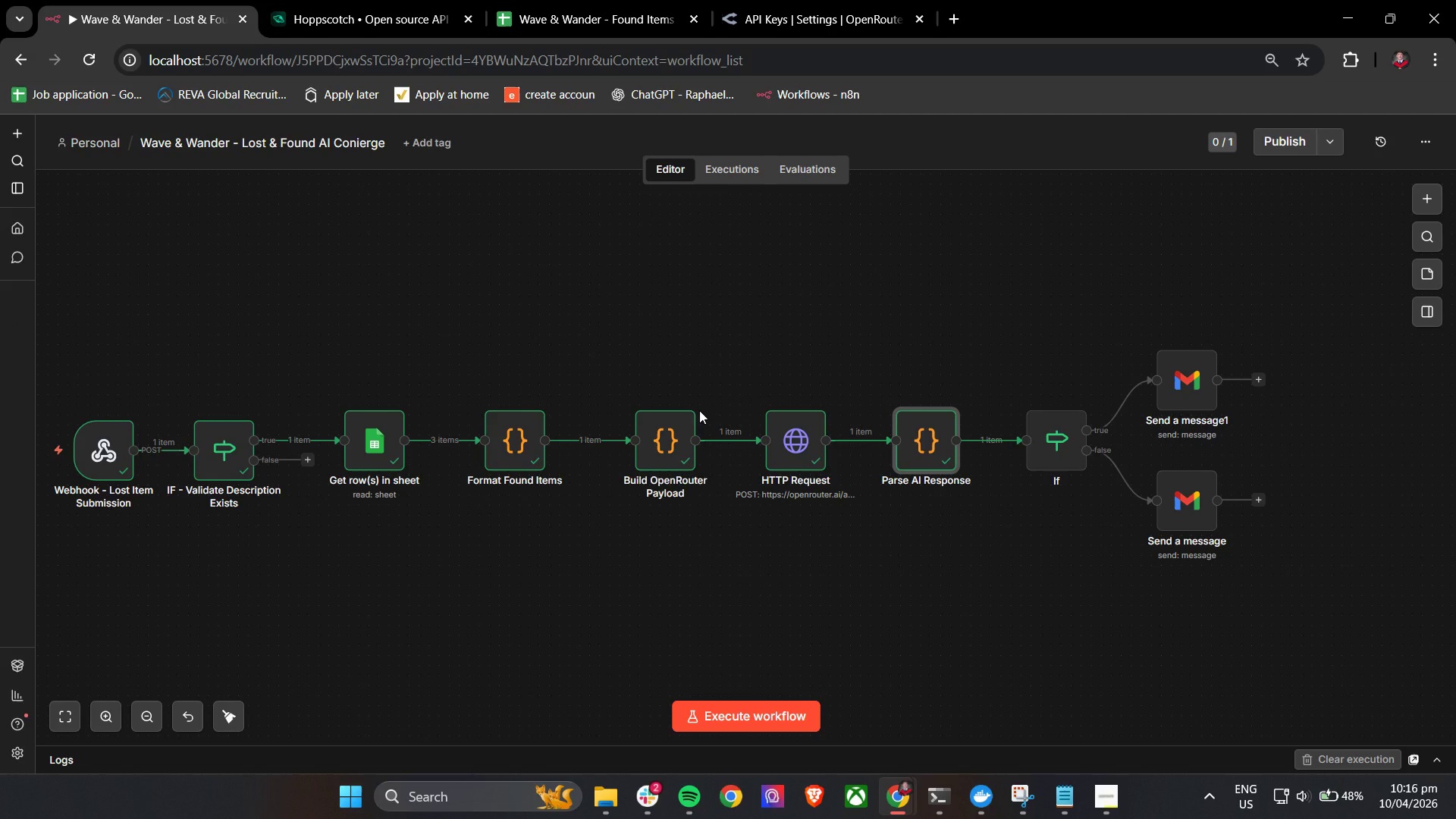 
wait(5.03)
 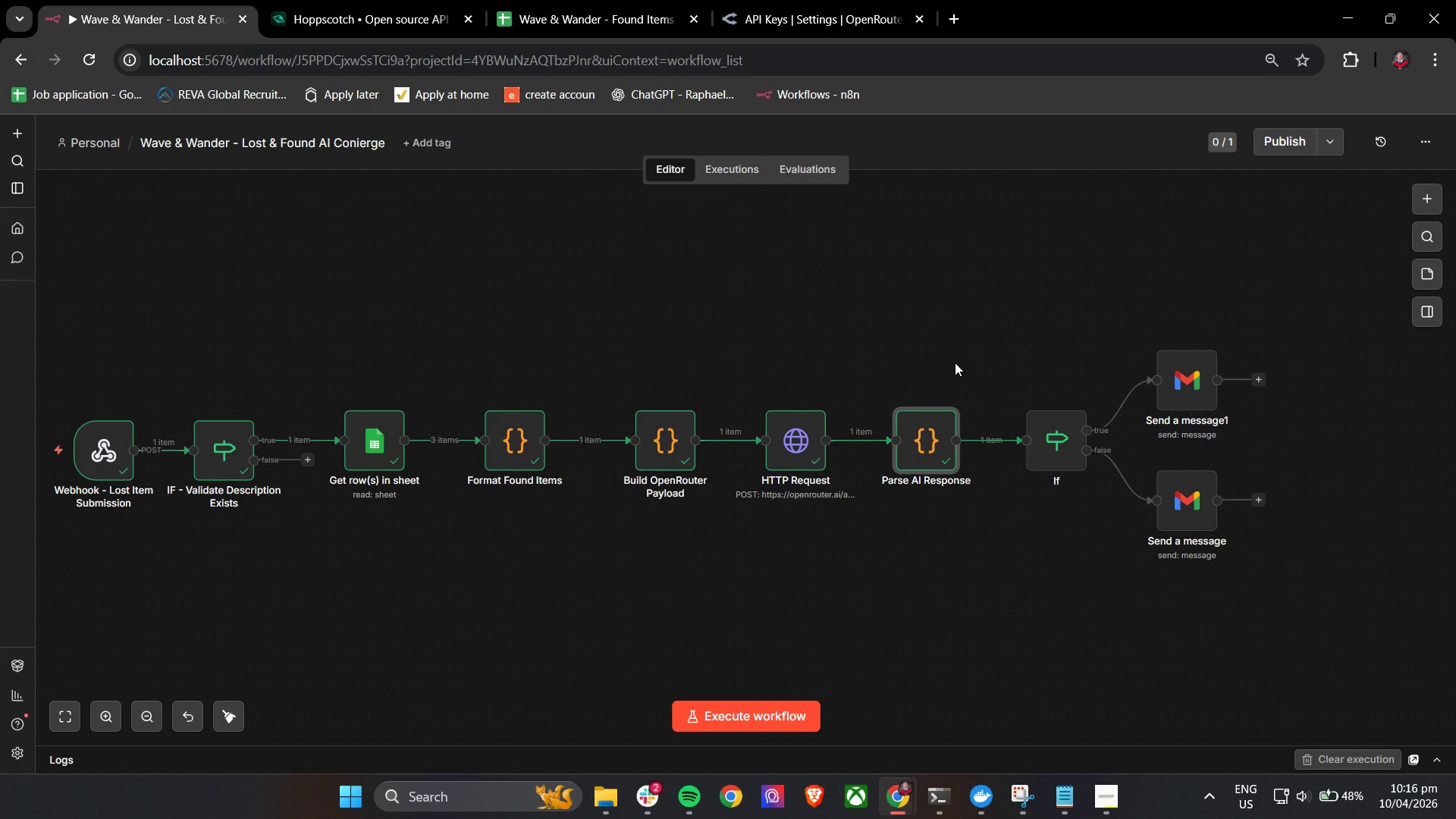 
hold_key(key=ControlLeft, duration=0.38)
left_click_drag(start_coordinate=[353, 544], to_coordinate=[459, 564])
 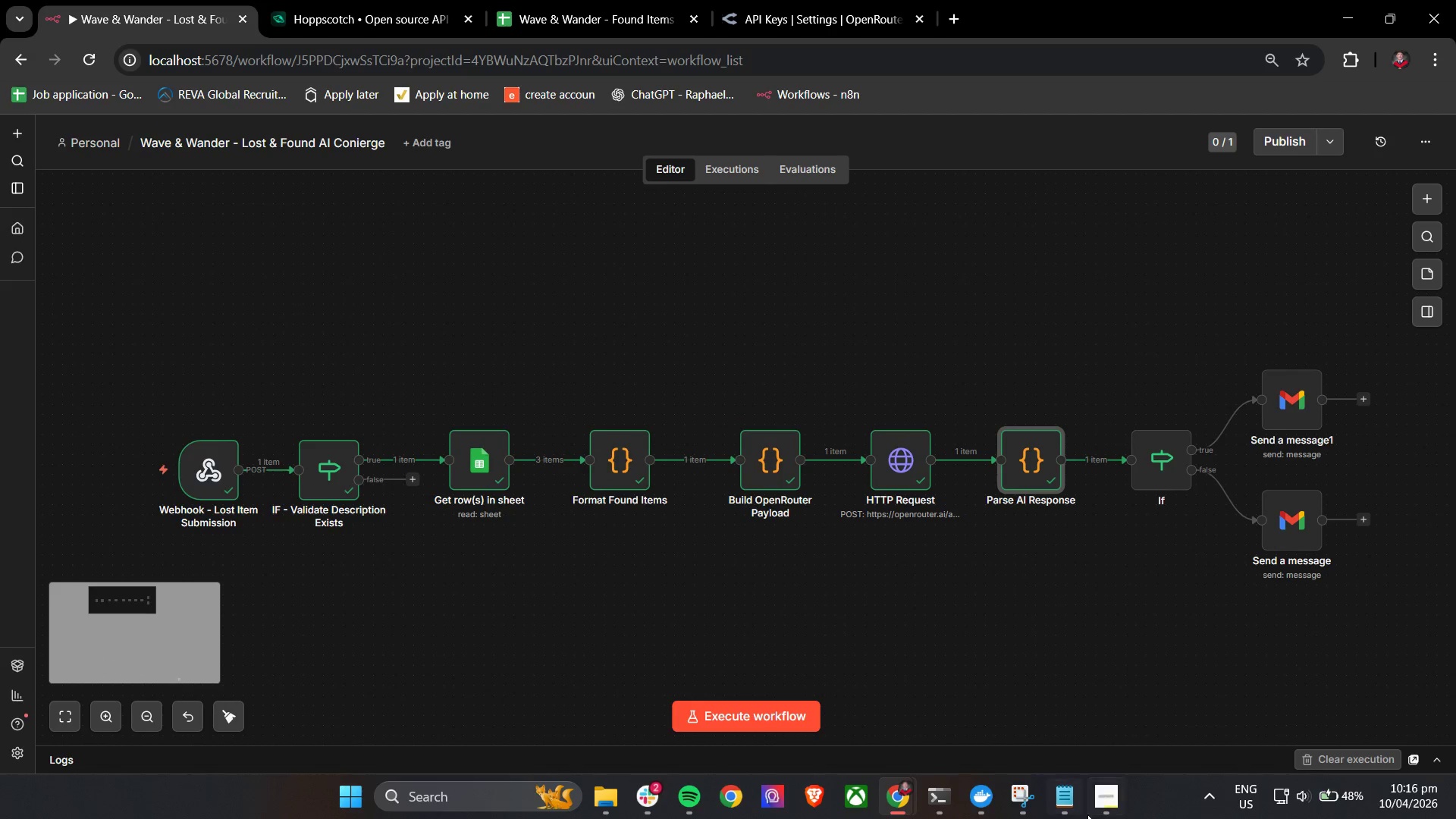 
left_click([1115, 812])